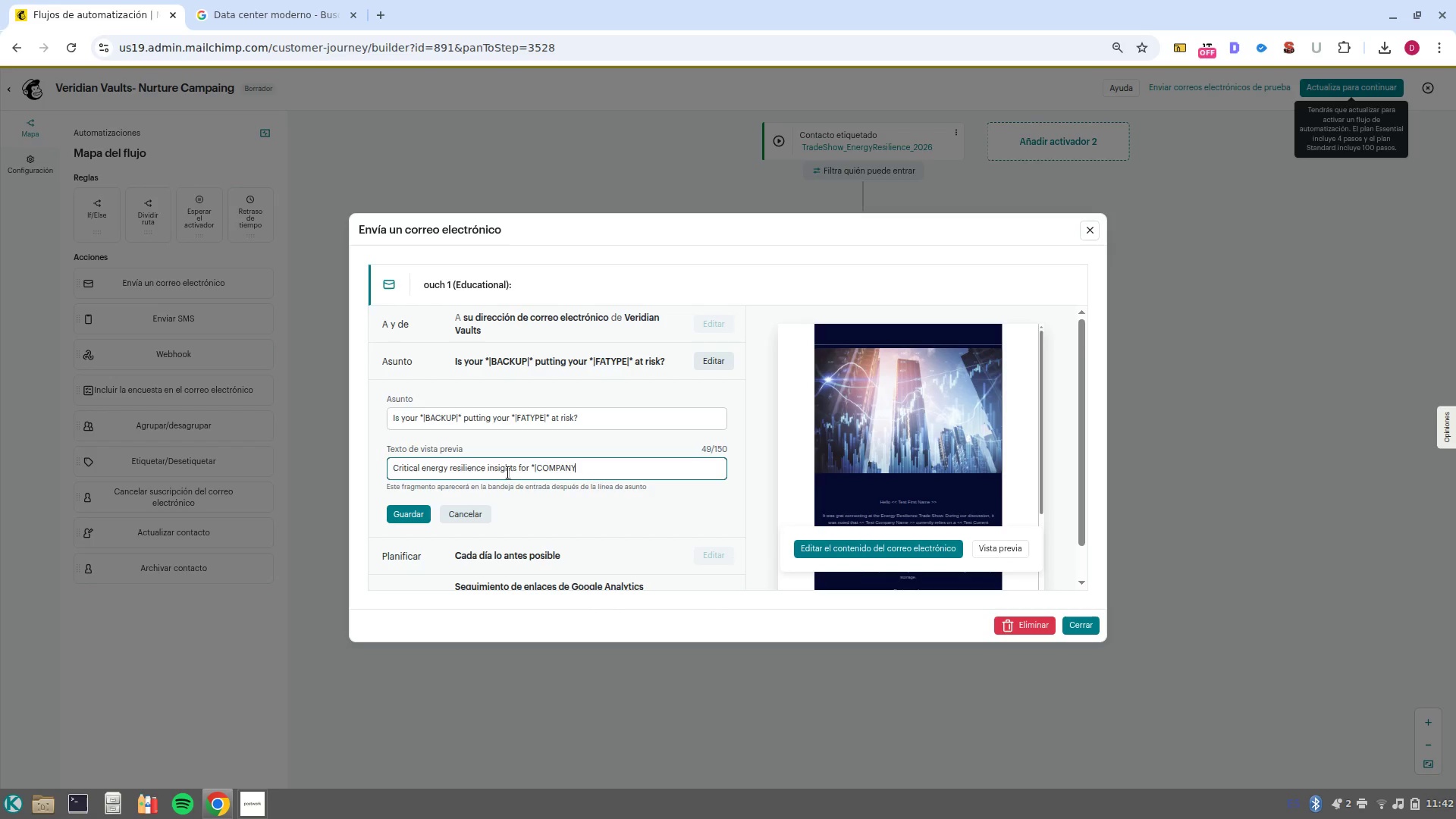 
hold_key(key=AltRight, duration=0.41)
 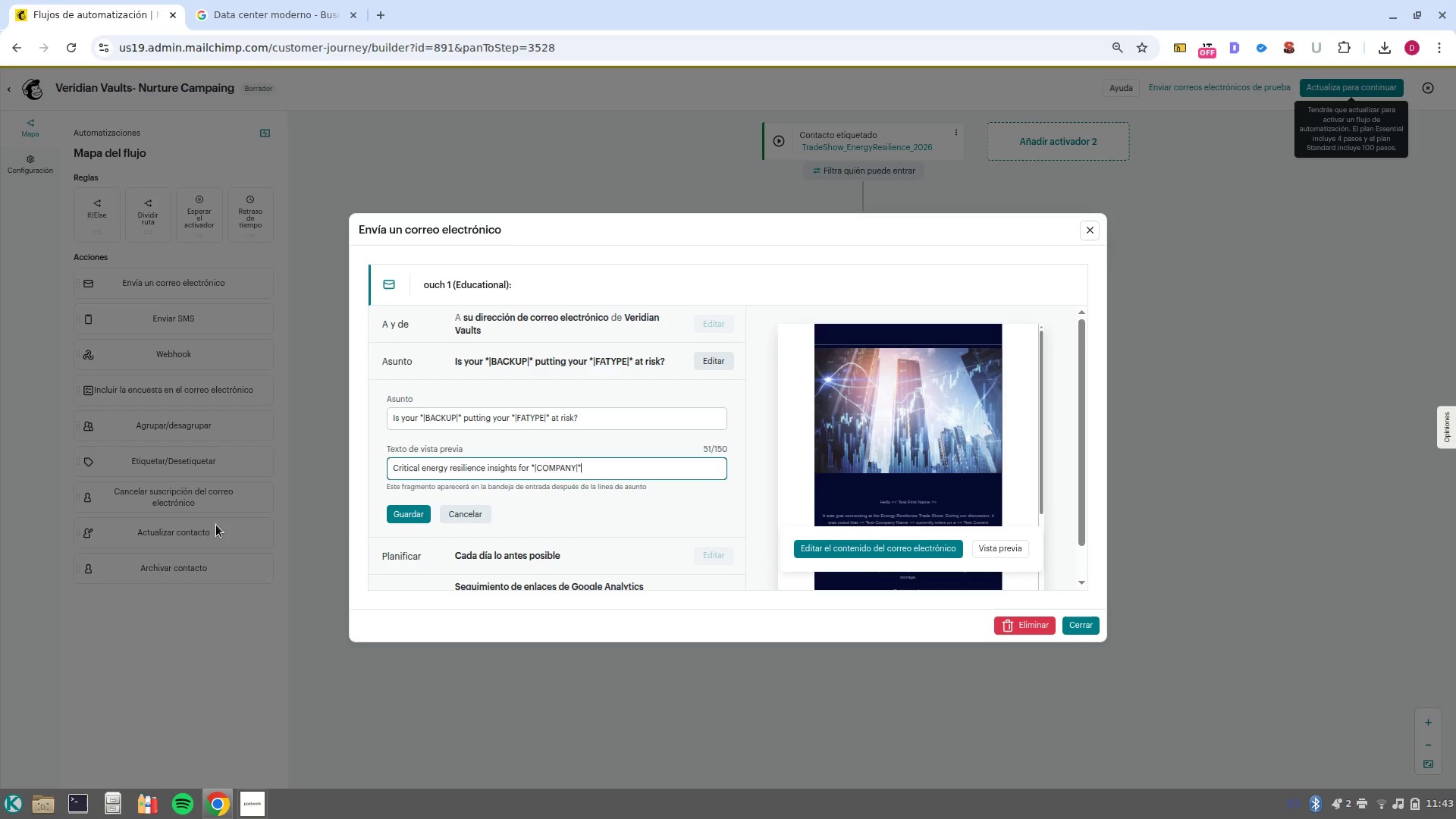 
left_click([416, 513])
 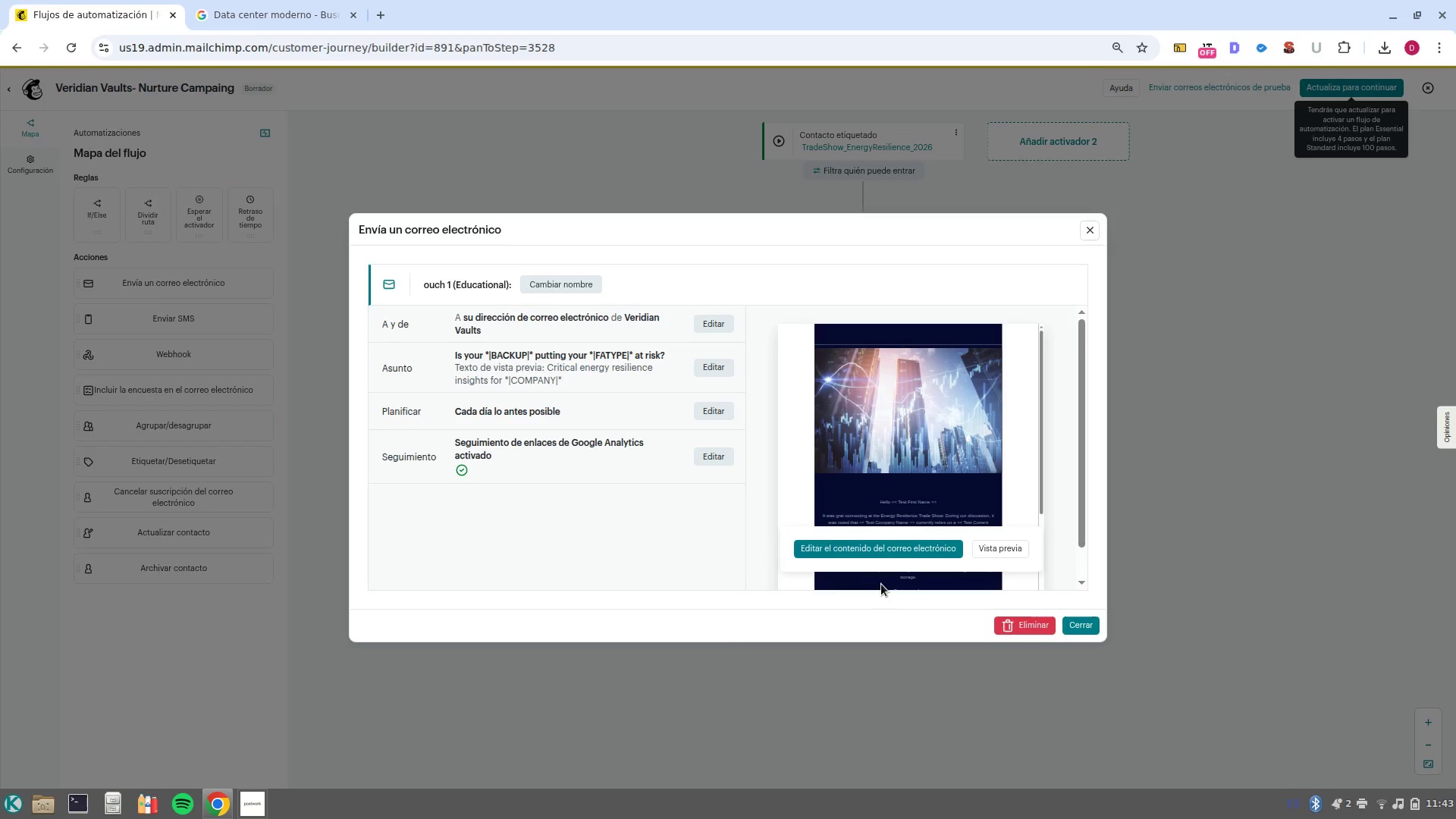 
left_click([1085, 625])
 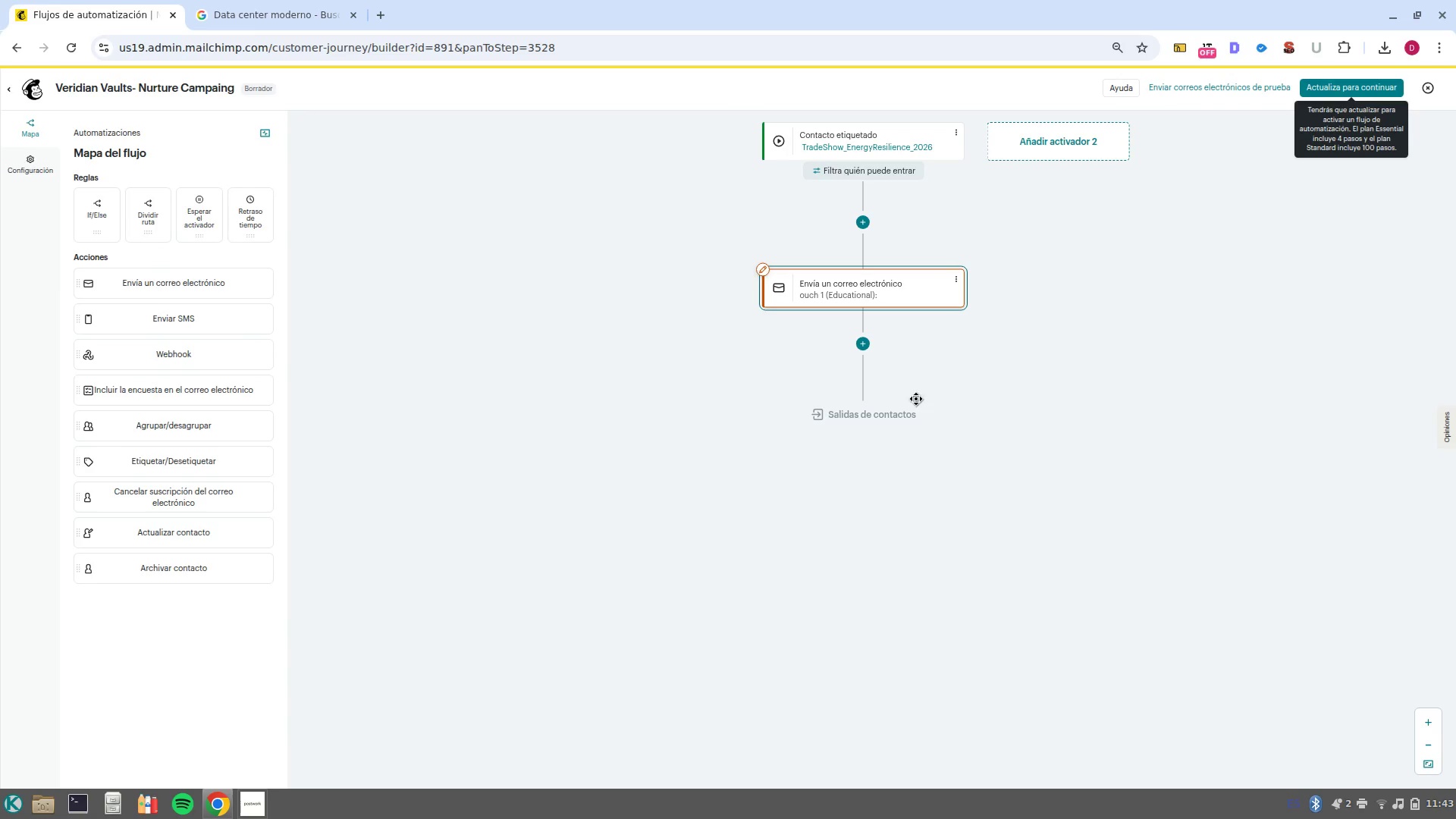 
left_click([866, 347])
 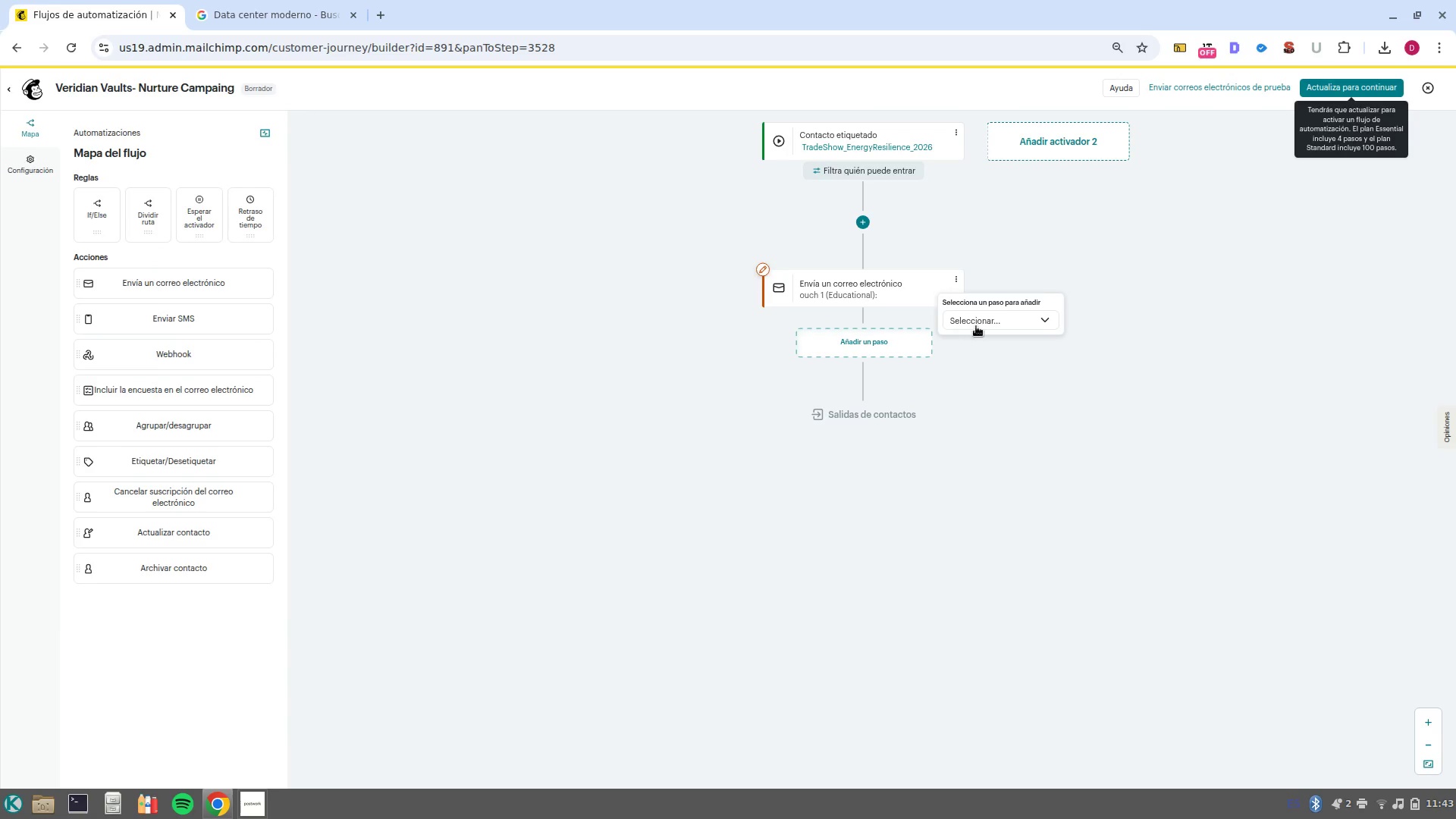 
left_click([981, 318])
 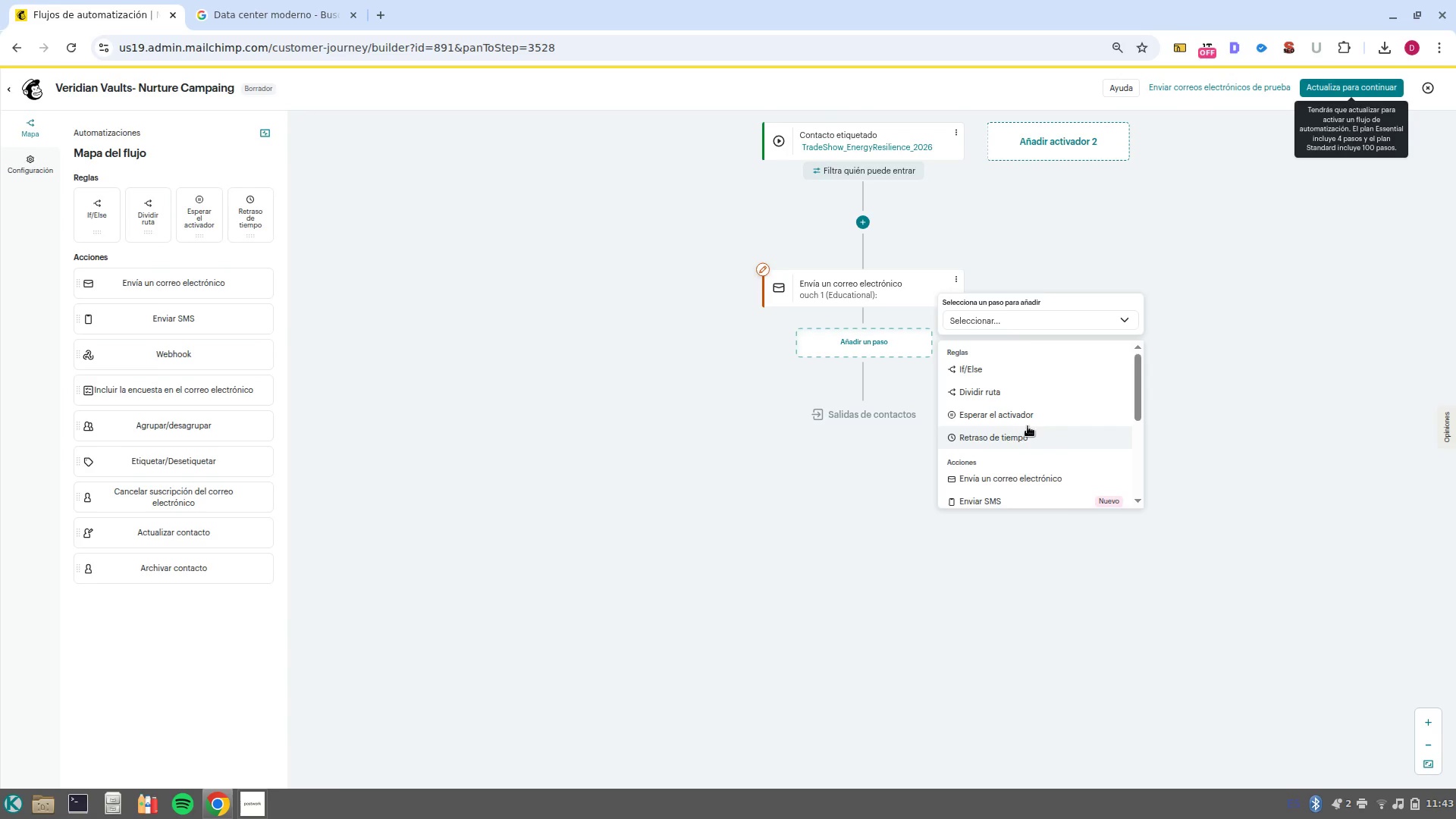 
left_click([1028, 435])
 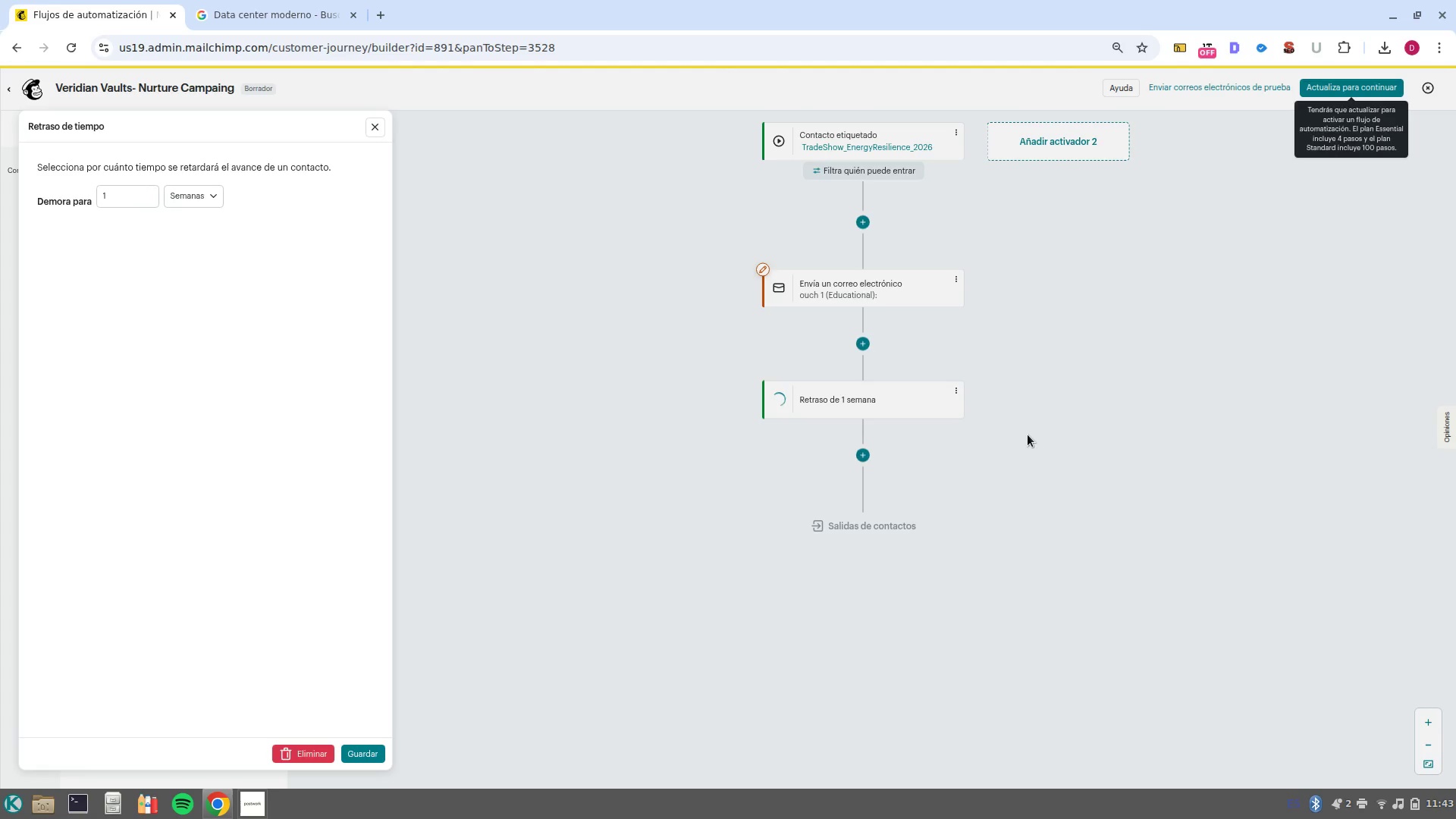 
wait(16.28)
 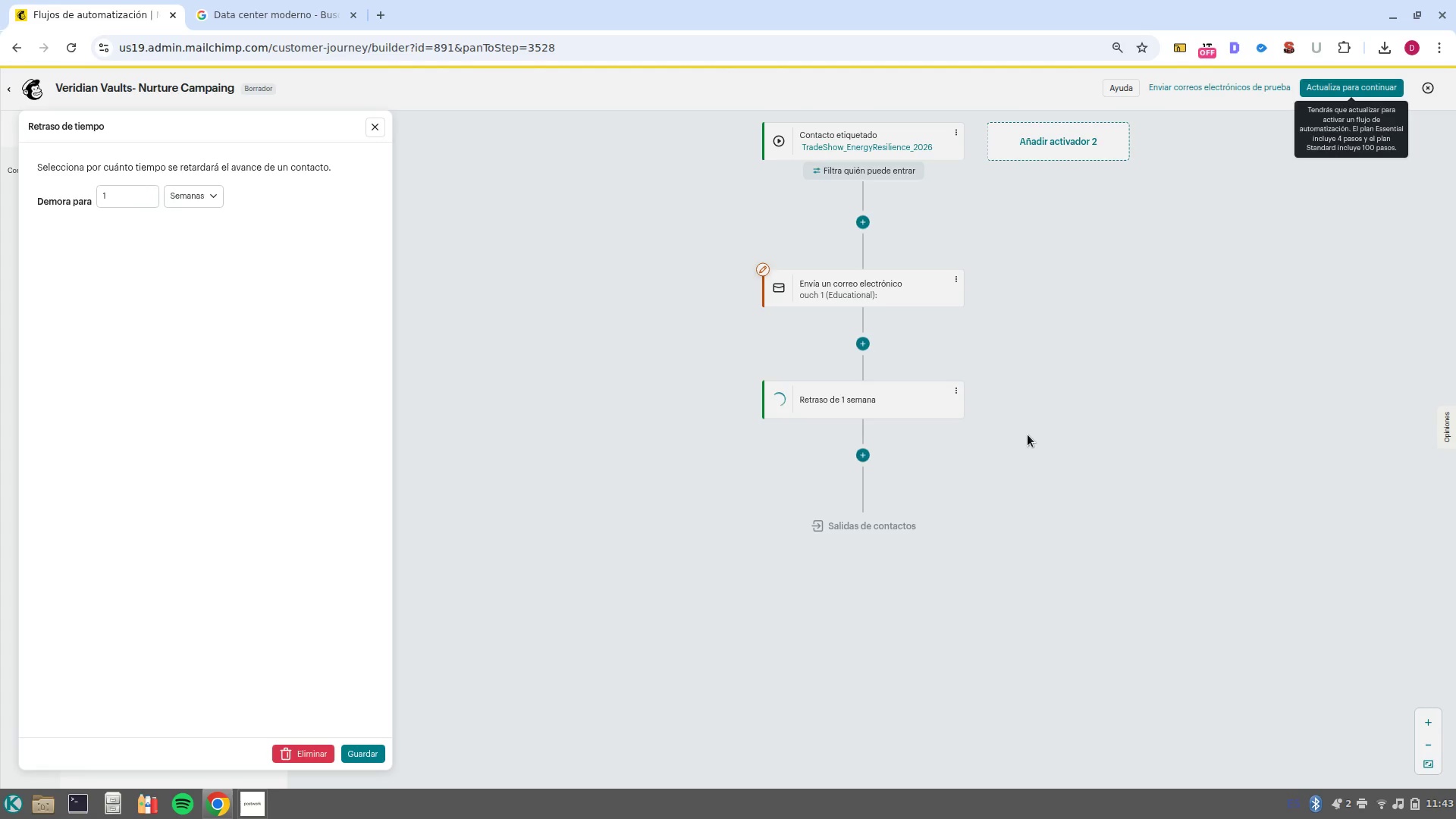 
left_click([207, 197])
 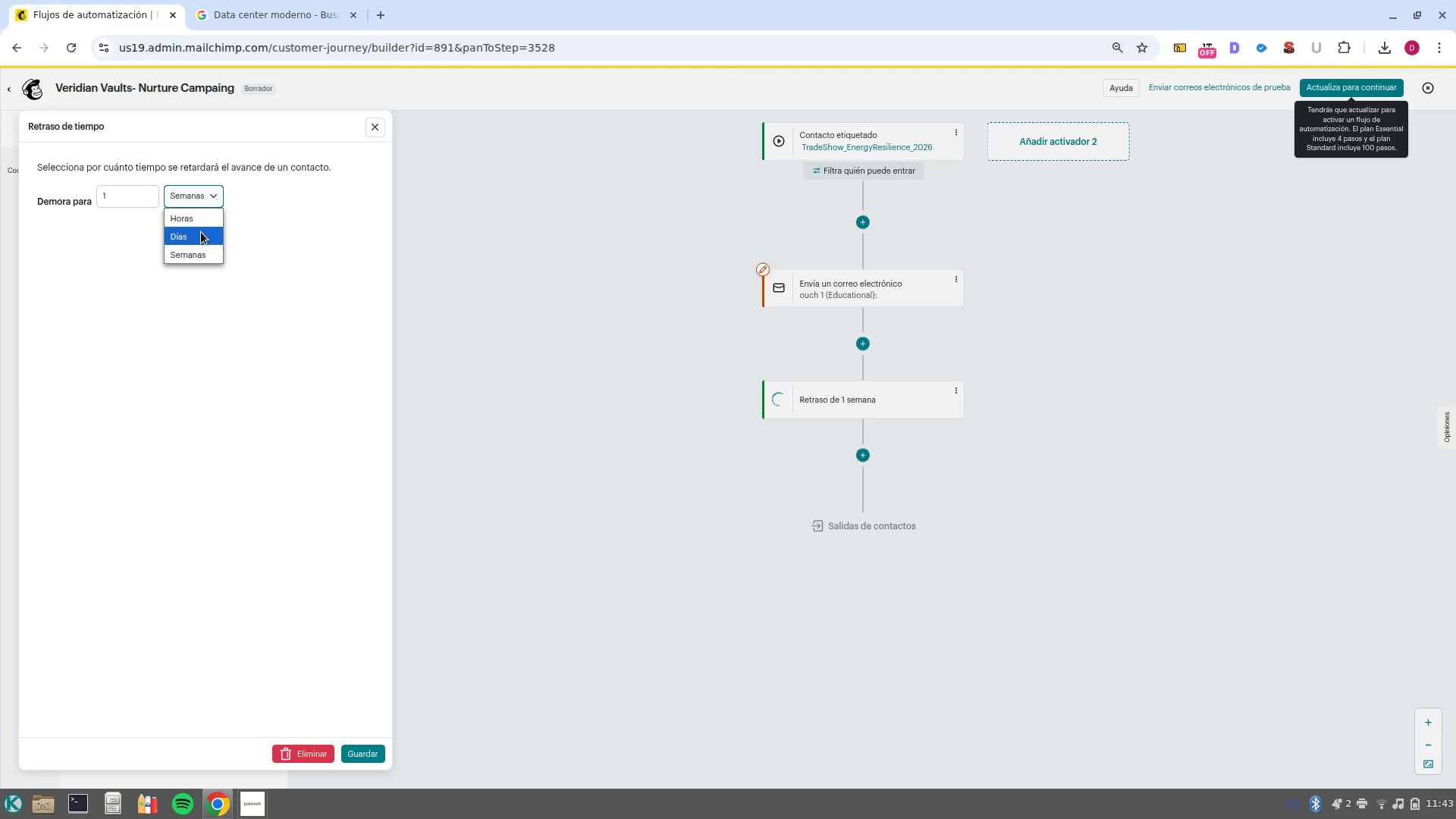 
left_click([201, 232])
 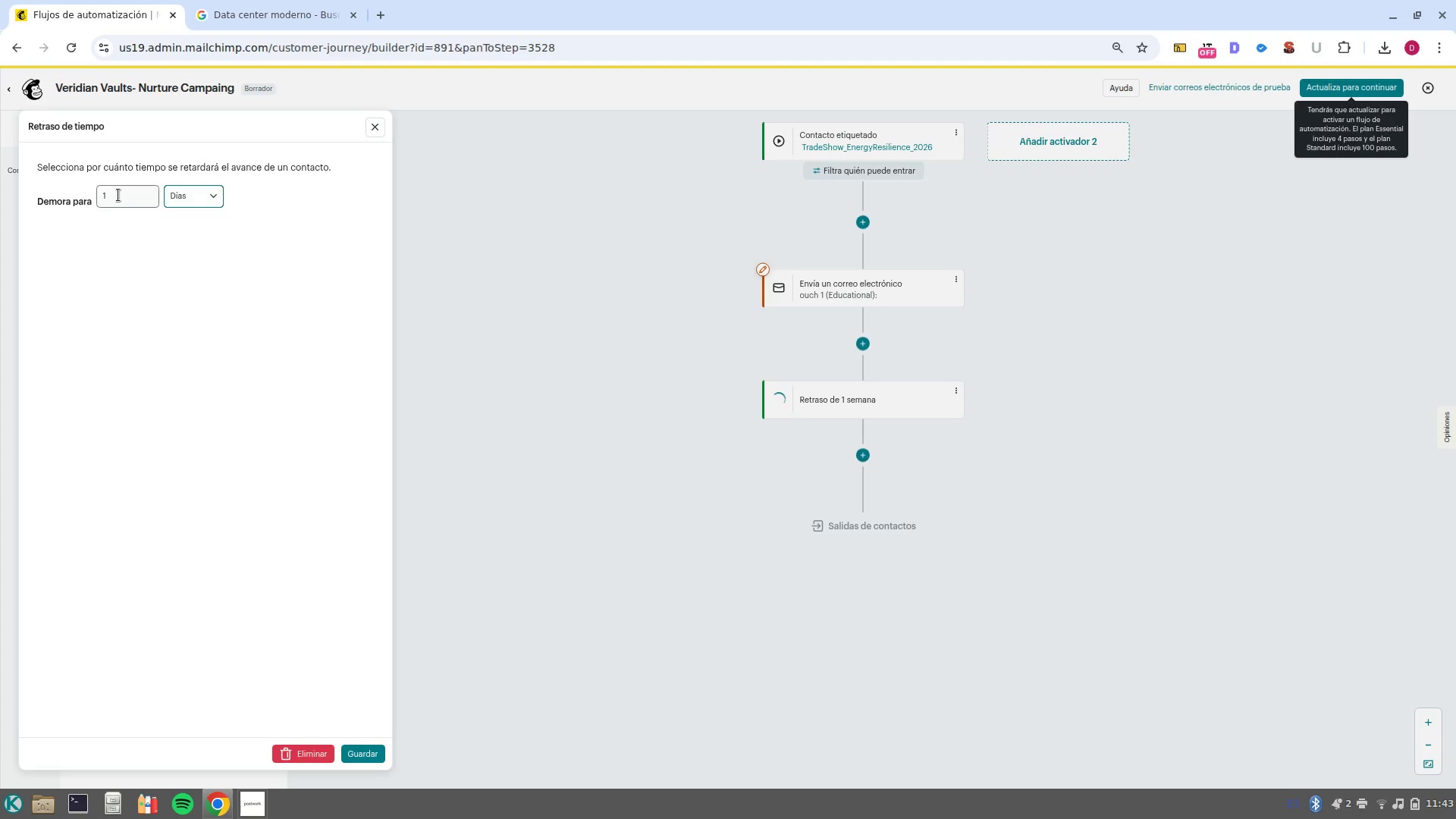 
left_click([119, 195])
 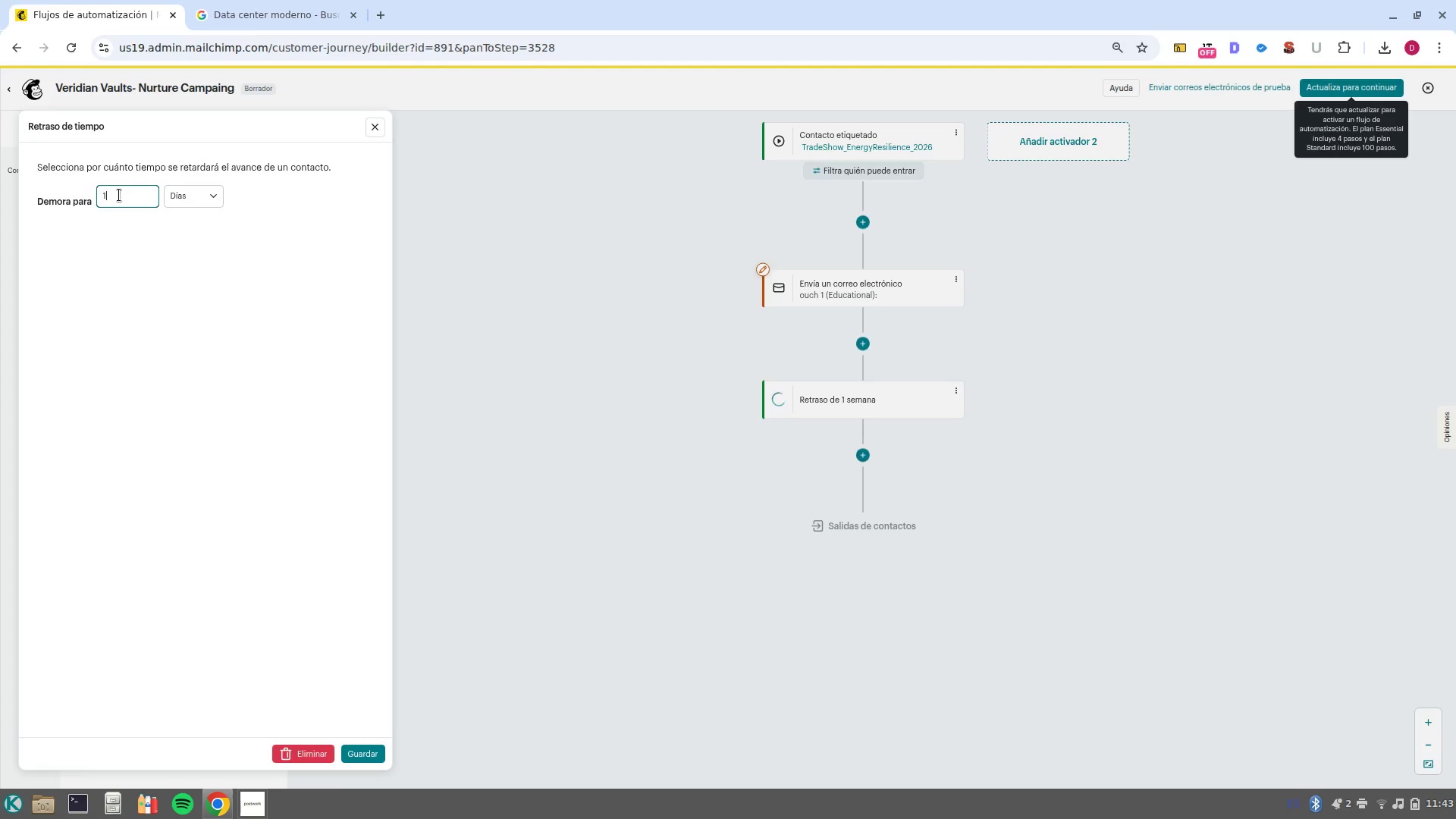 
key(Backspace)
 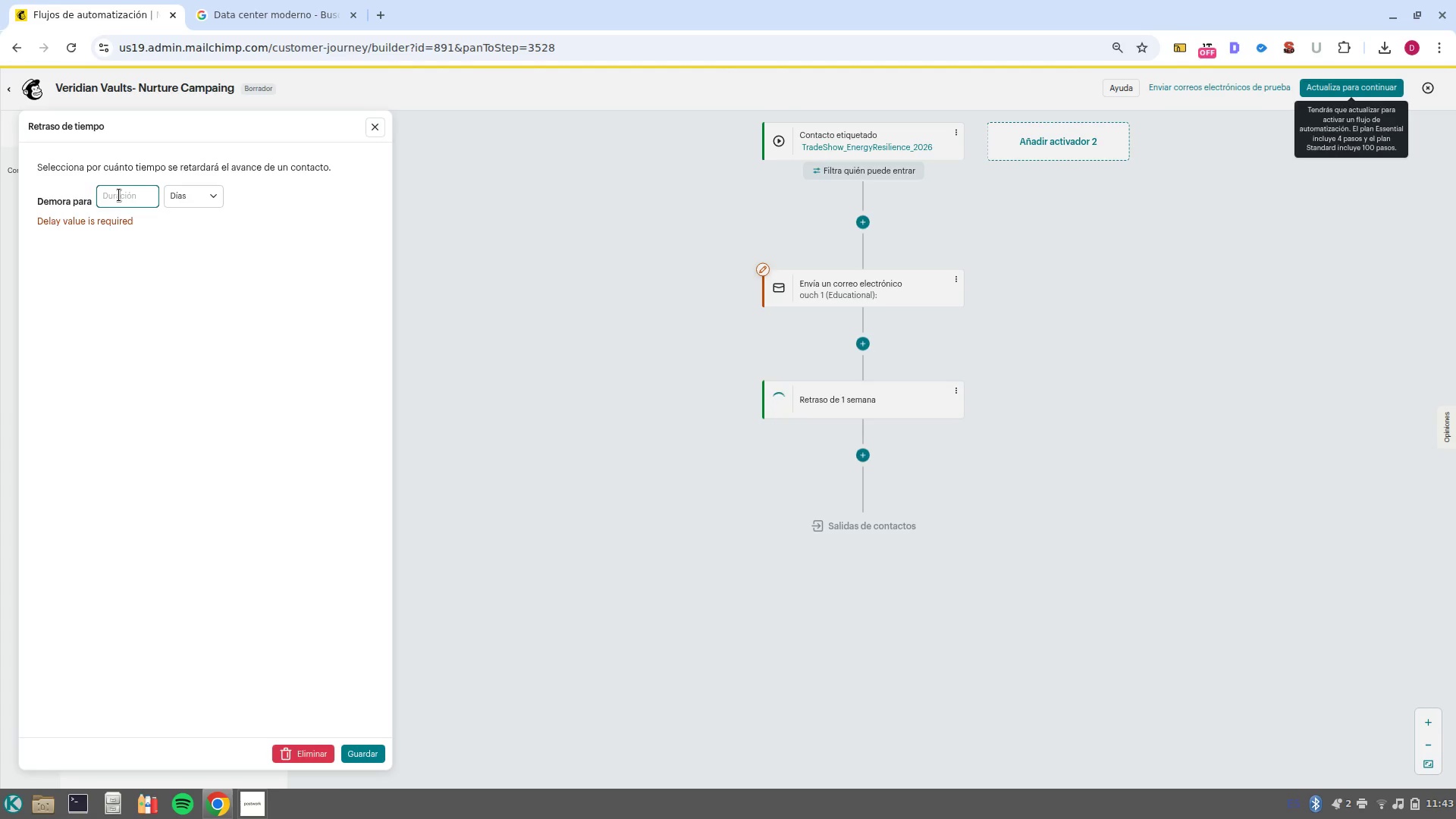 
key(3)
 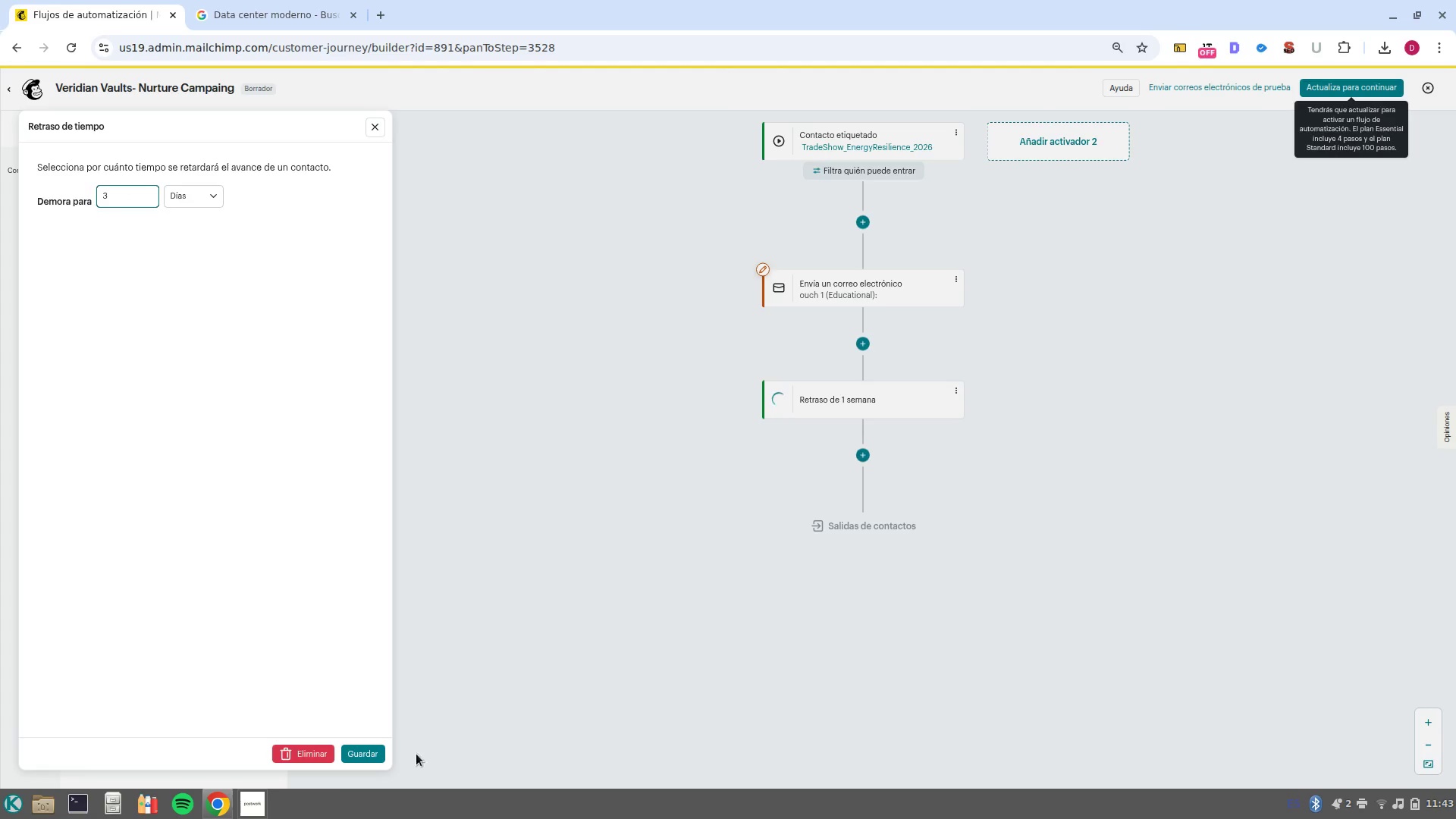 
left_click([367, 758])
 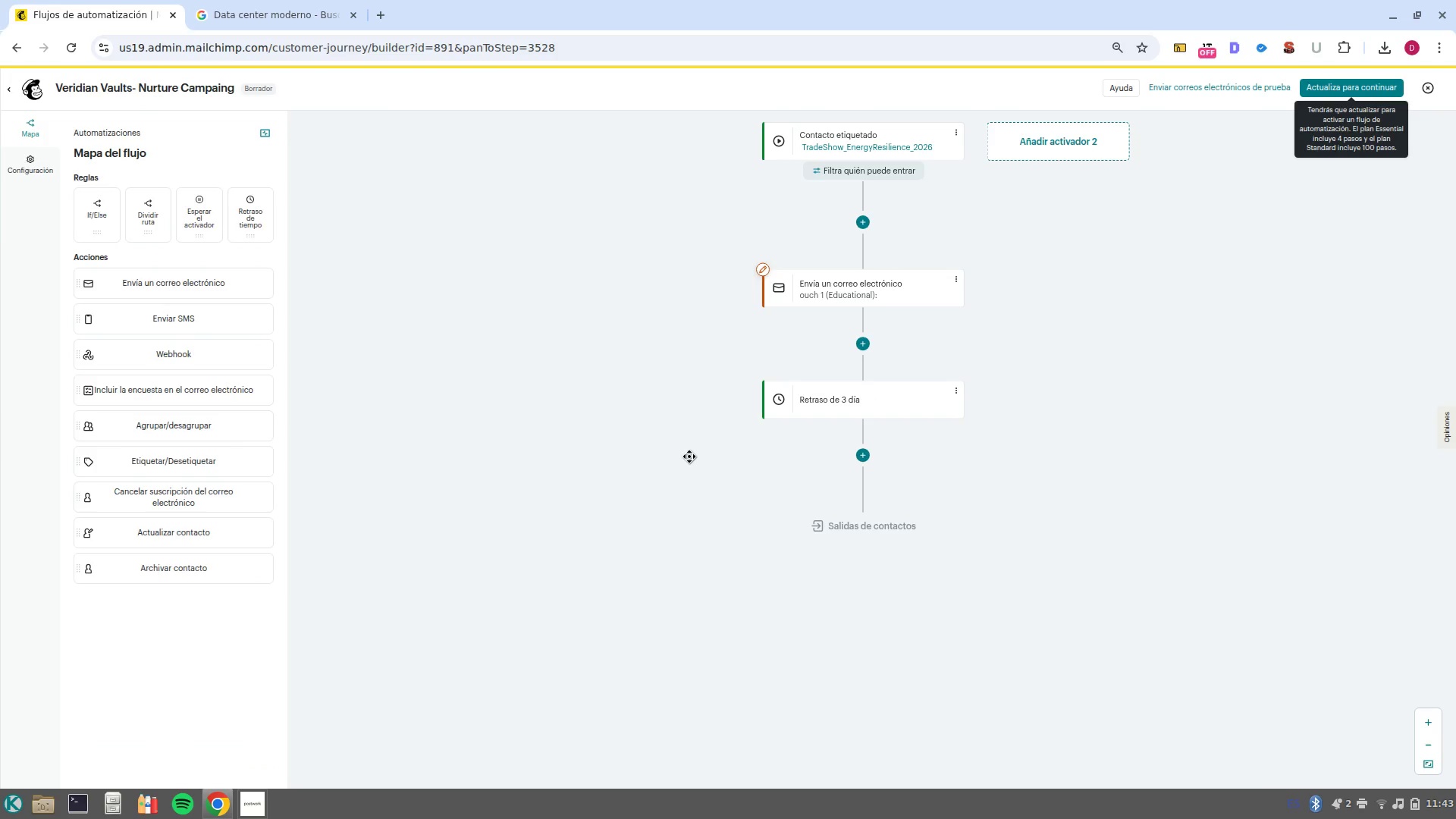 
wait(12.46)
 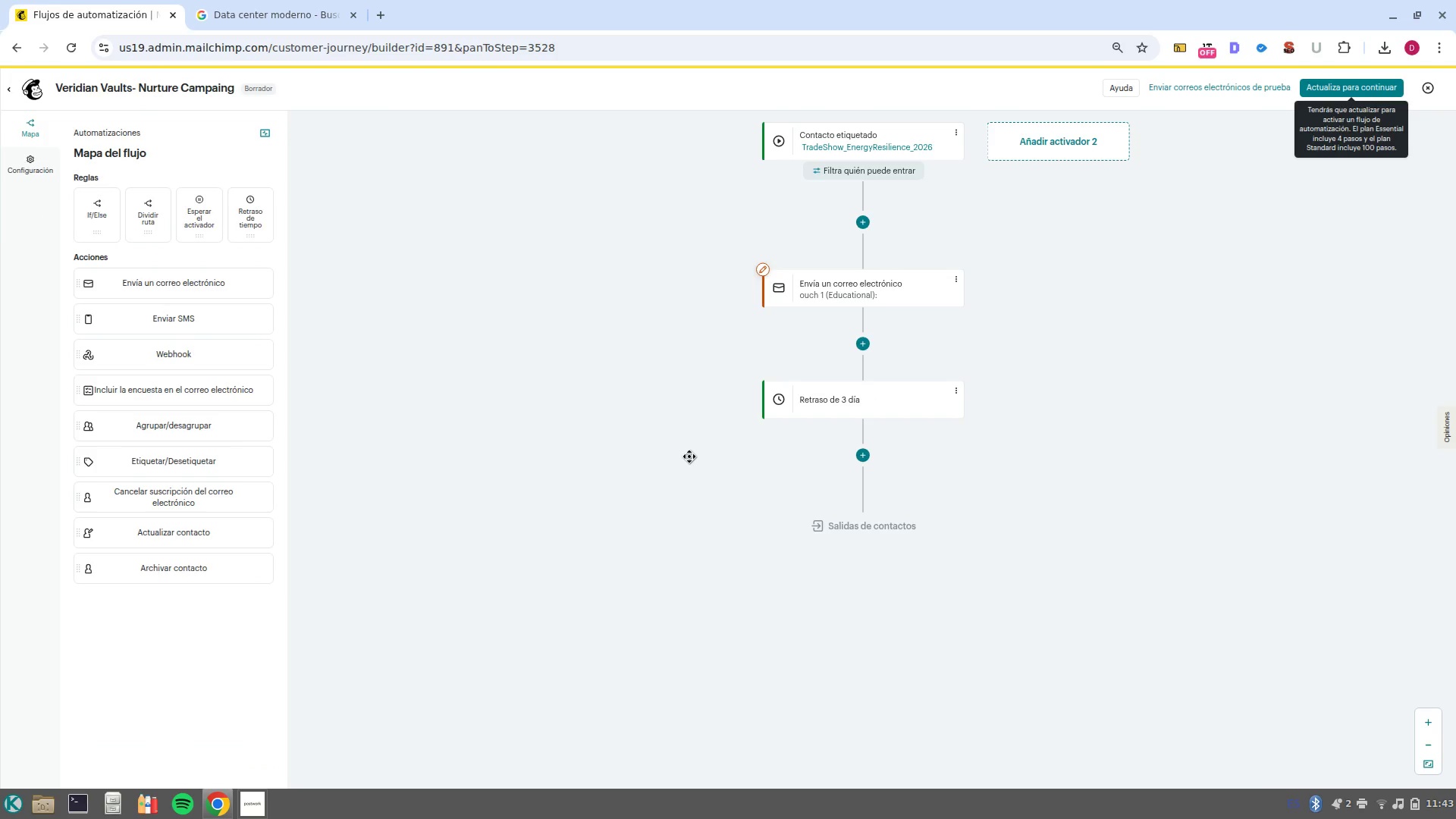 
left_click([896, 455])
 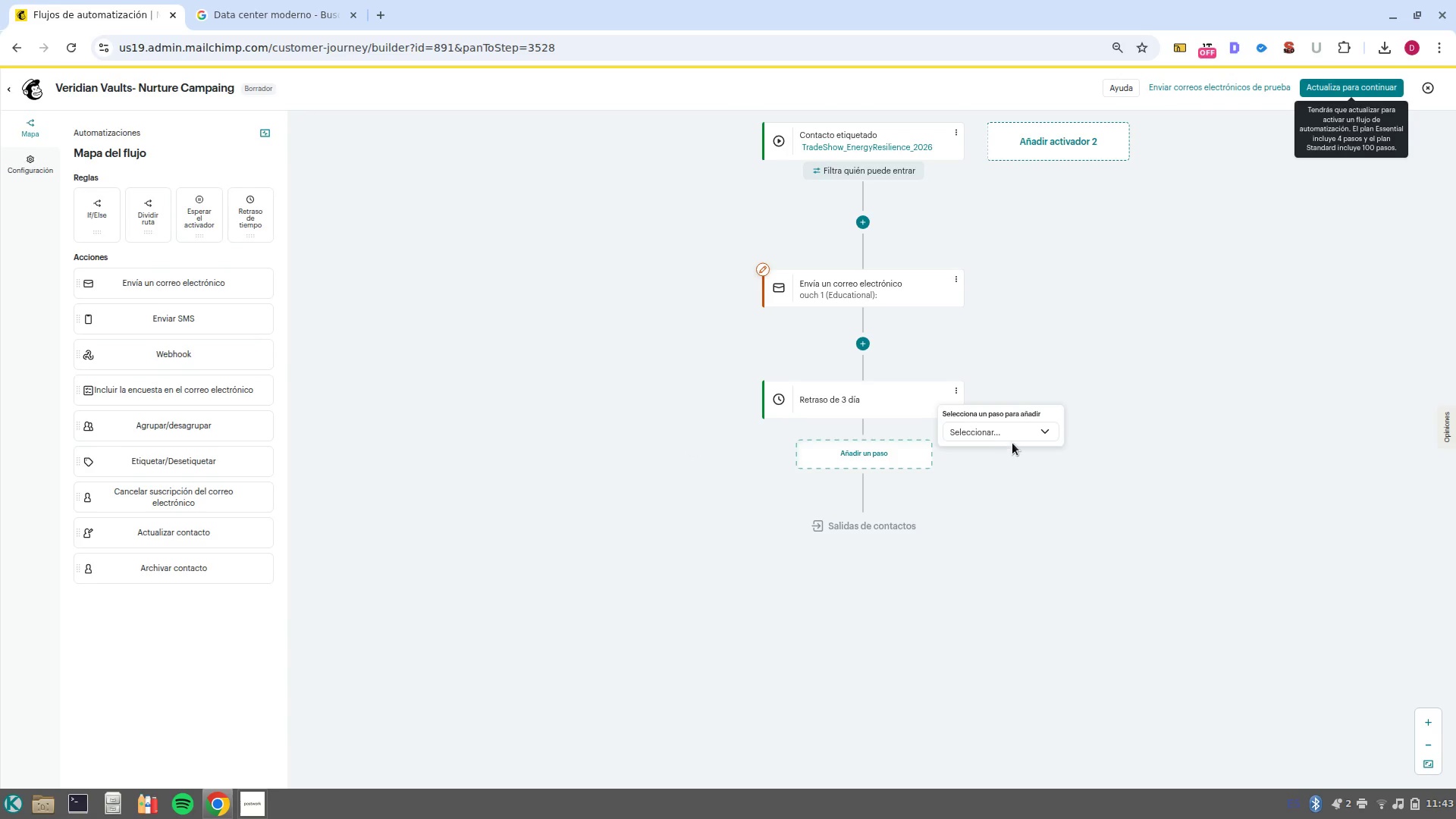 
left_click([1014, 438])
 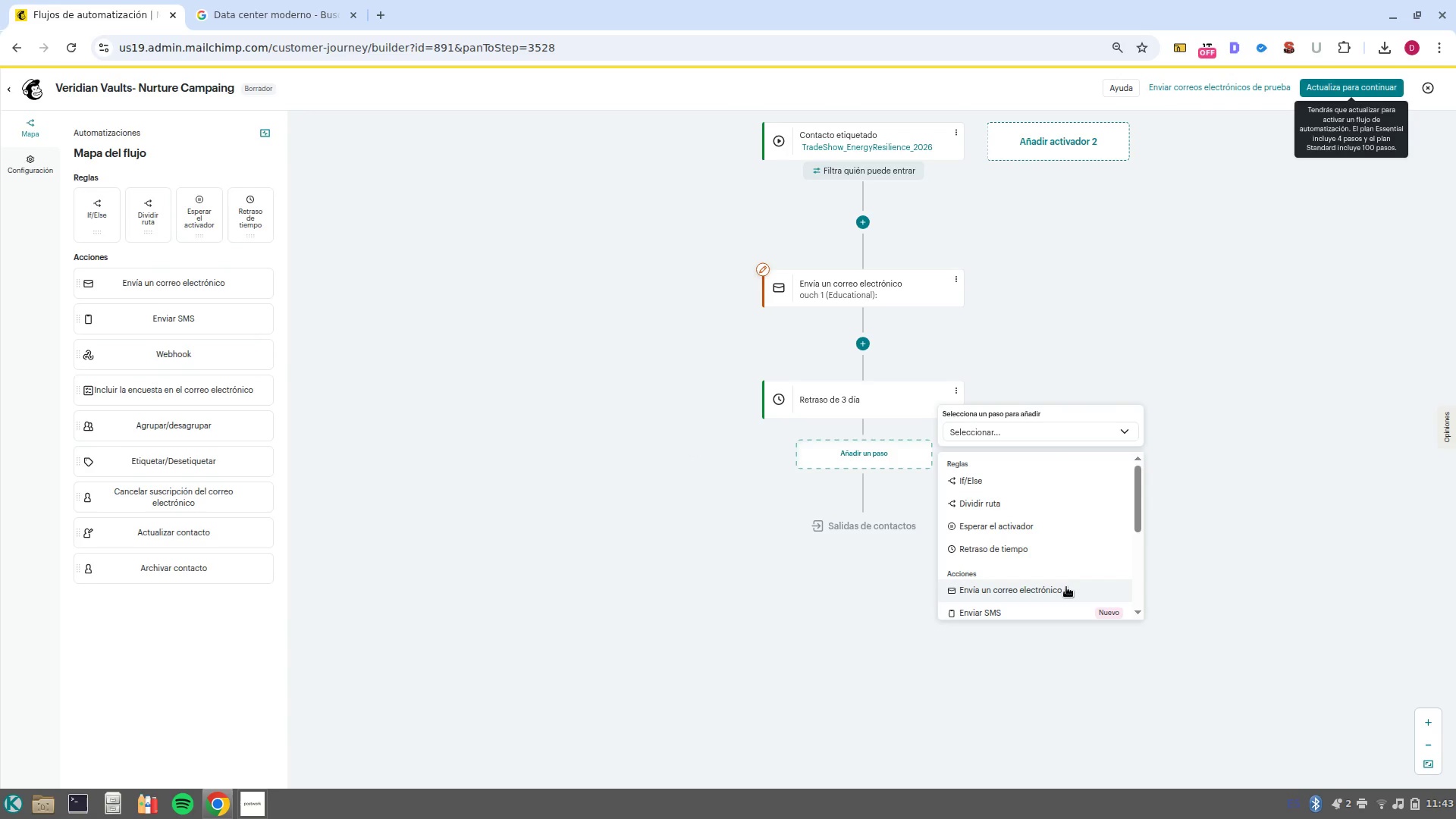 
left_click([1066, 587])
 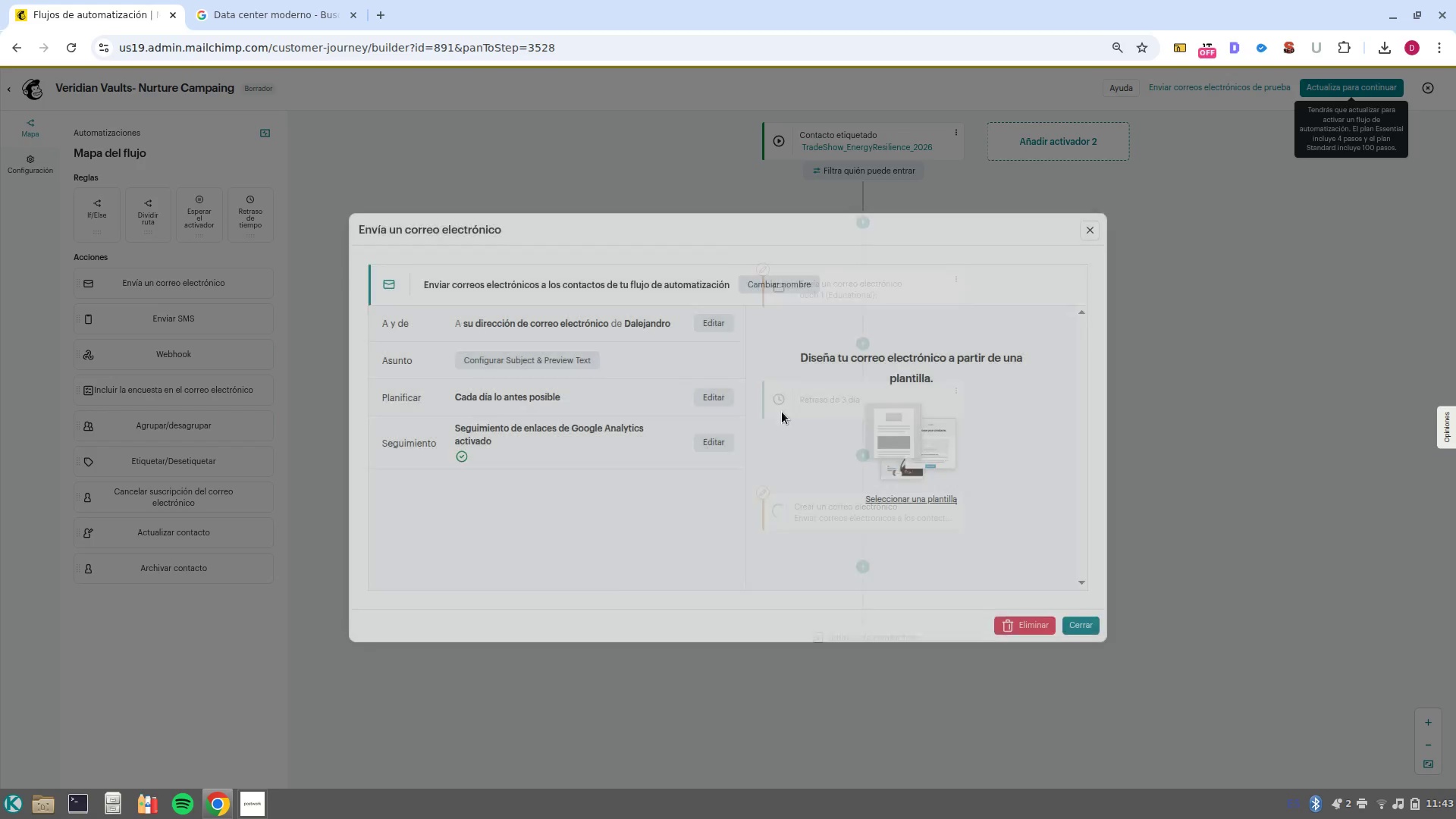 
left_click([799, 284])
 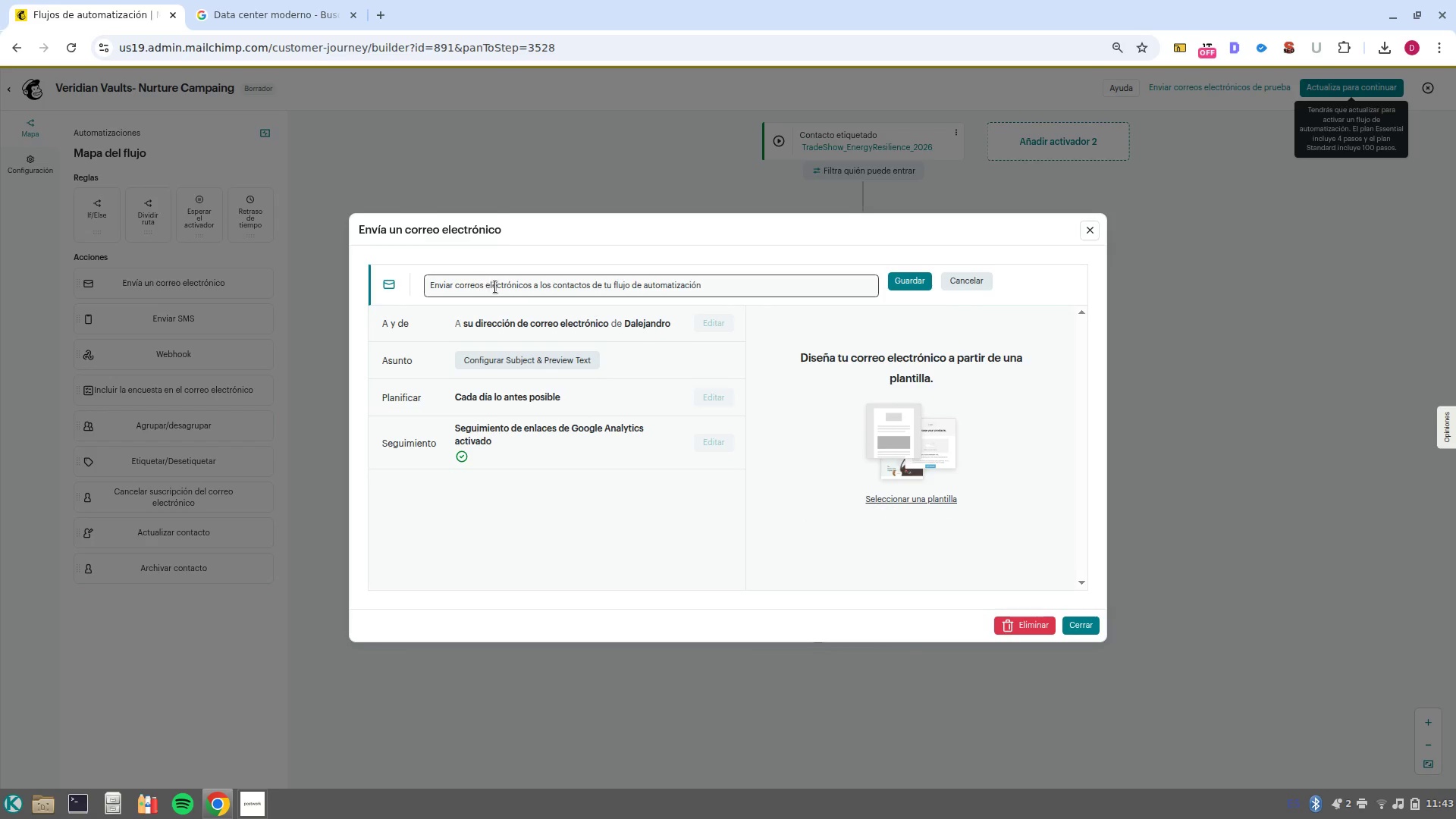 
double_click([495, 287])
 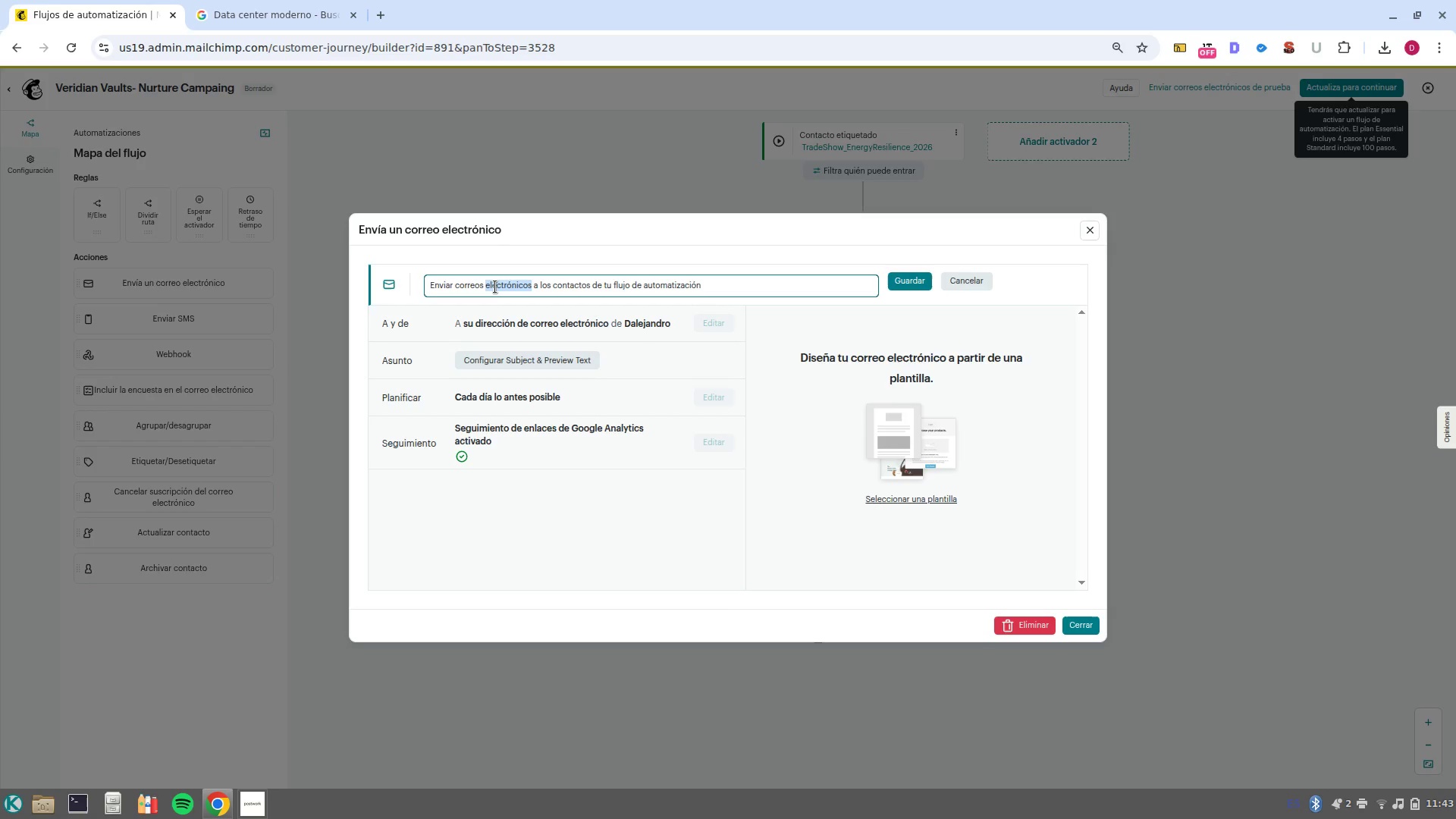 
triple_click([495, 287])
 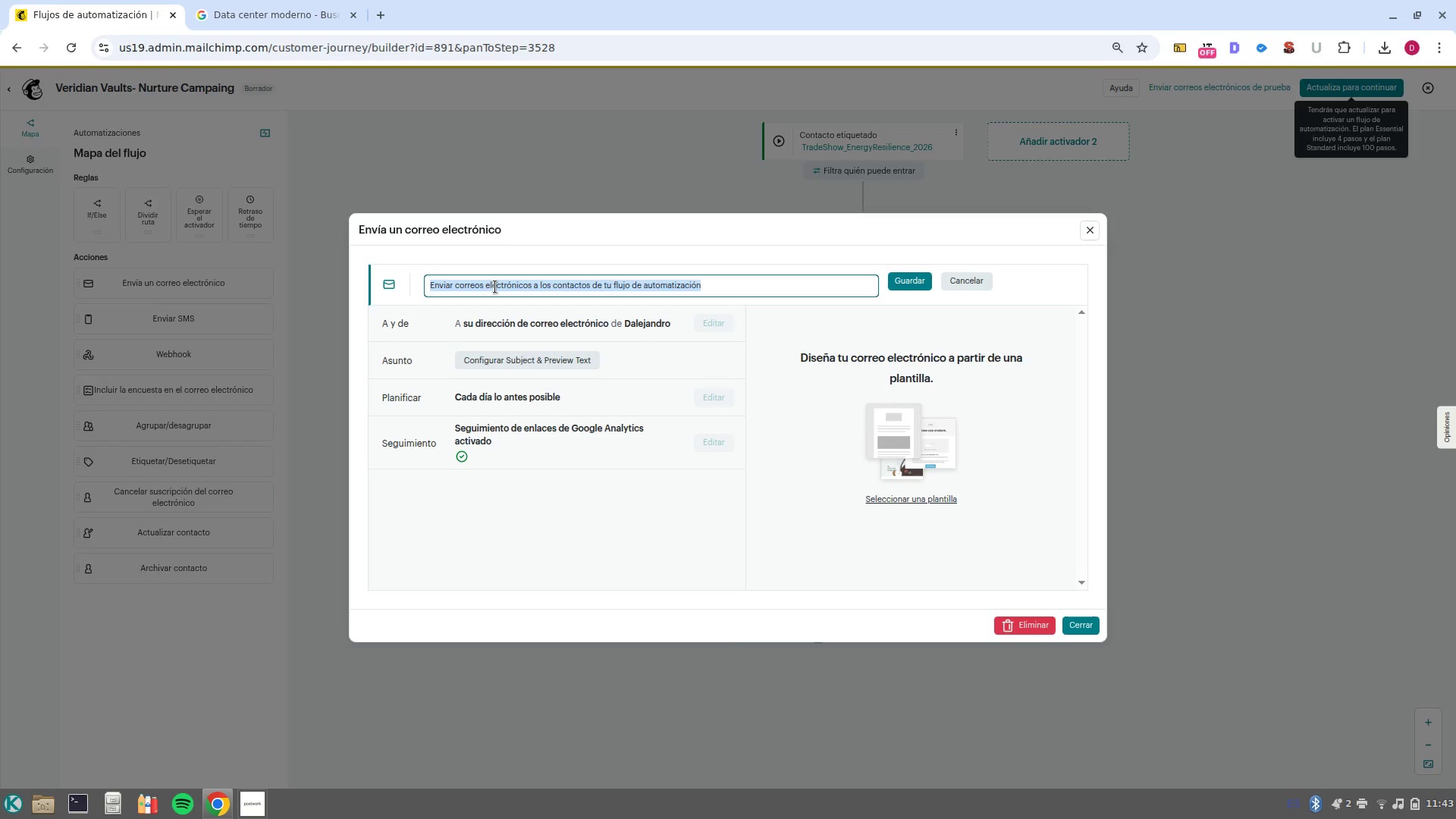 
type(Outch )
 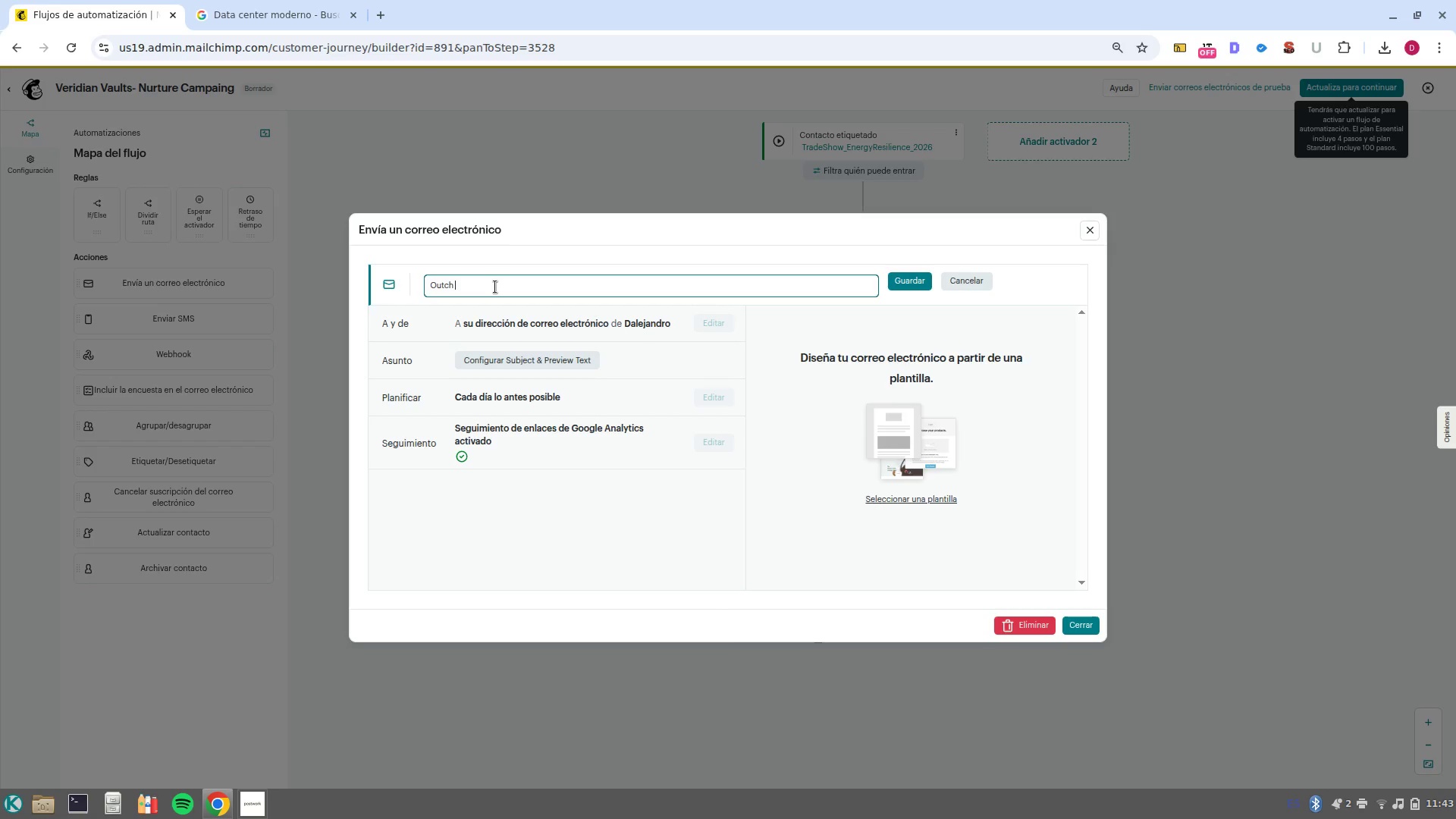 
key(Control+Backspace)
 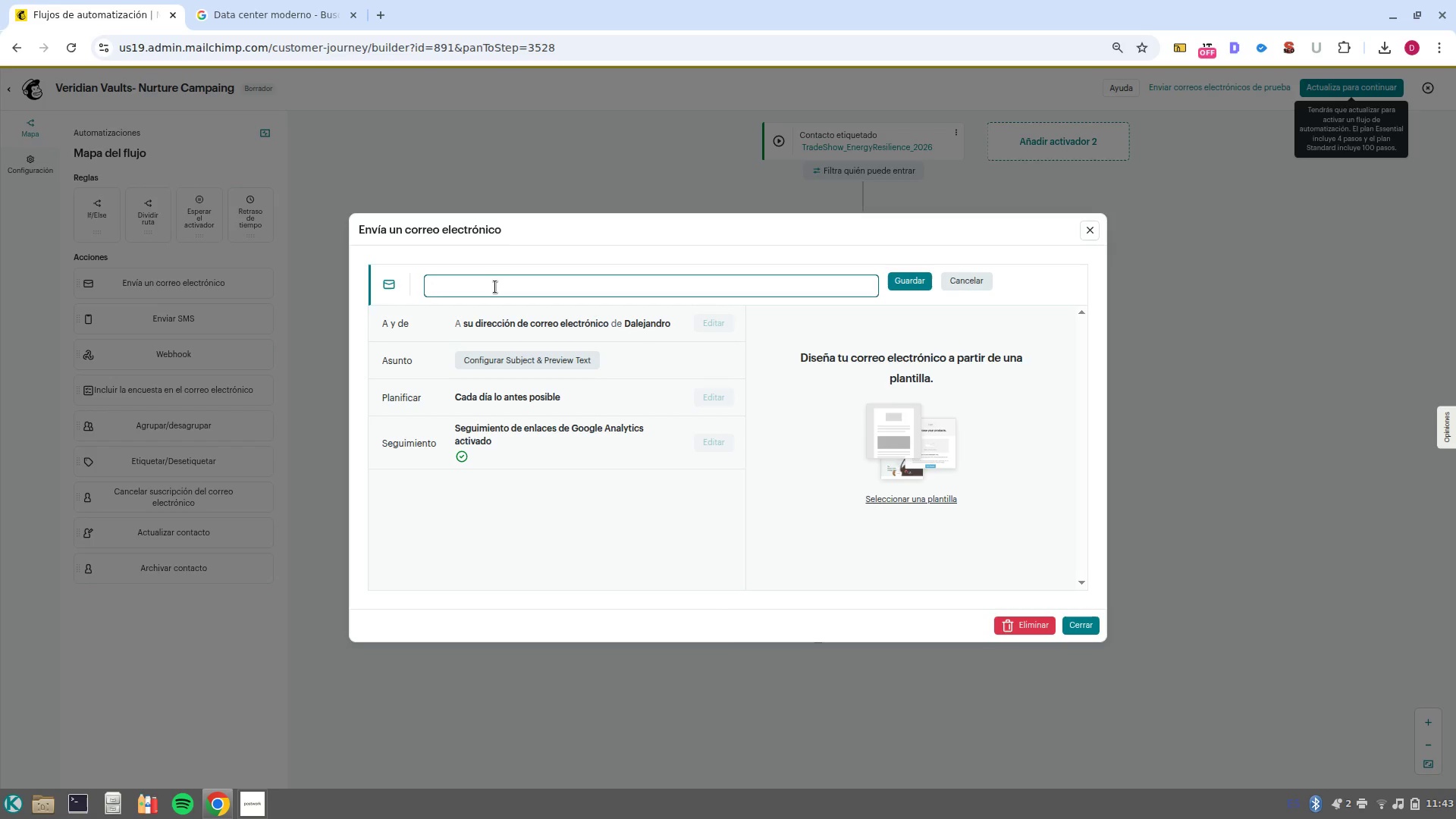 
key(Control+Backspace)
 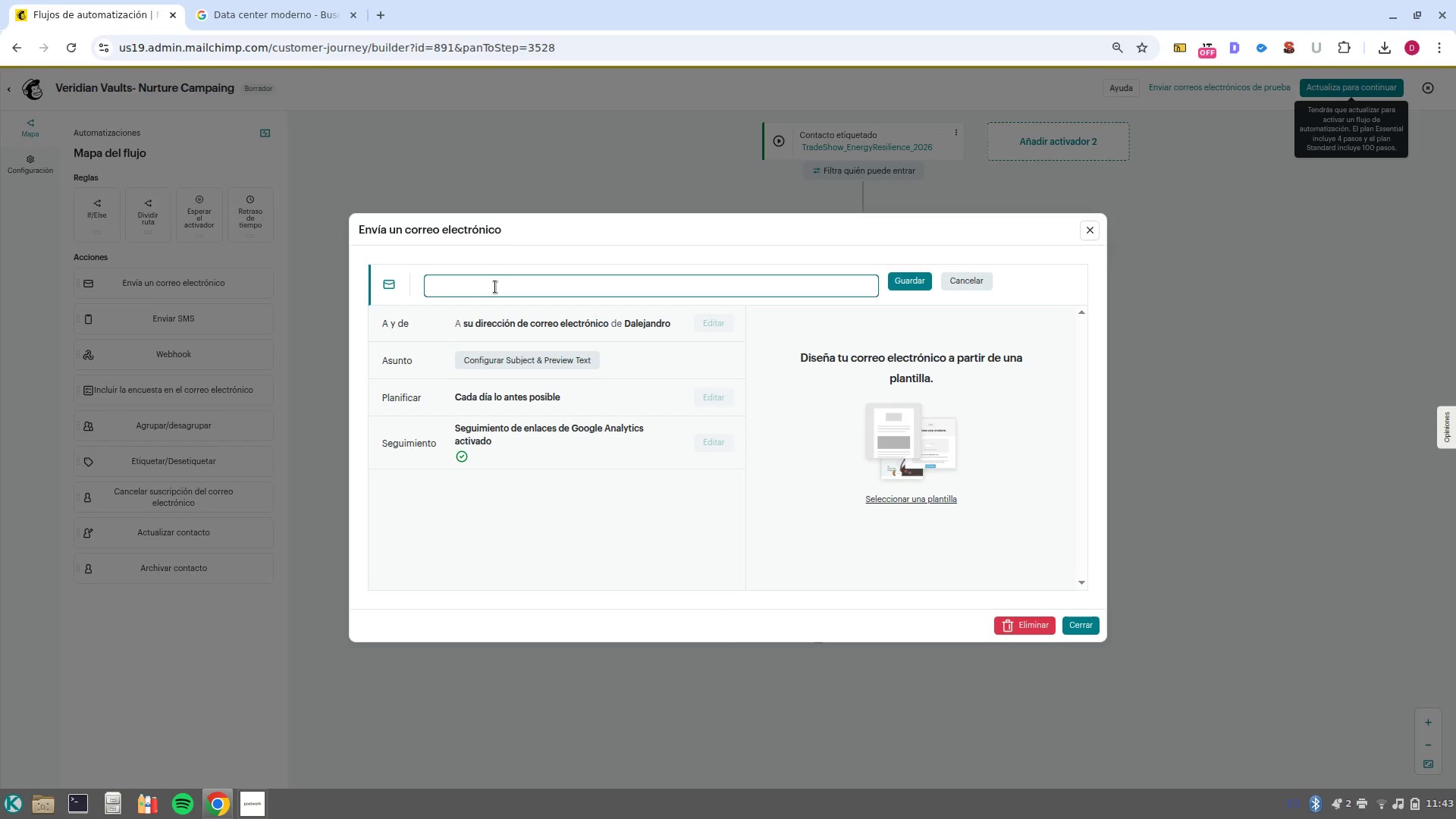 
type(Touch 23)
key(Backspace)
type( )
key(Backspace)
type(, social proof)
 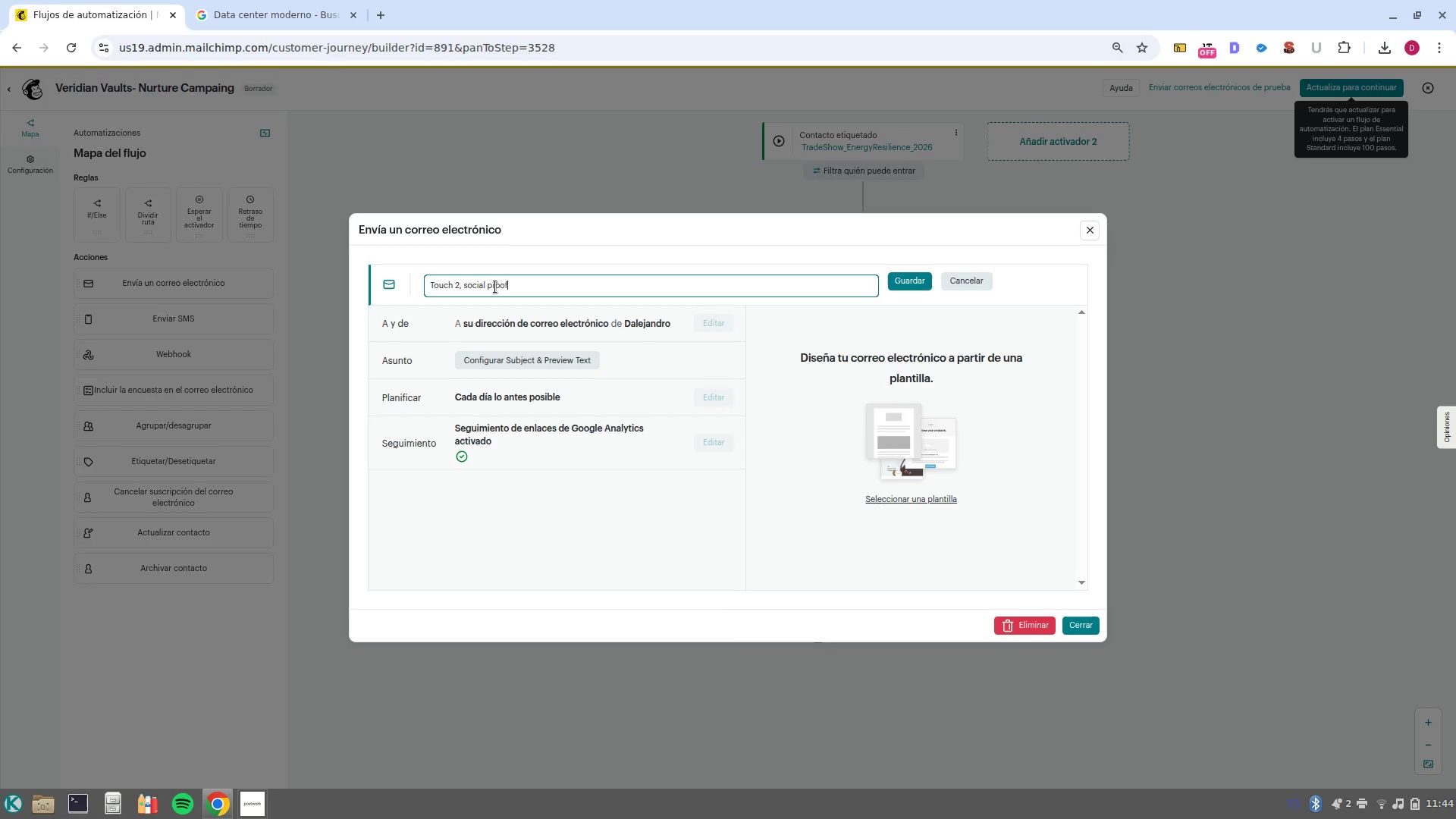 
wait(27.99)
 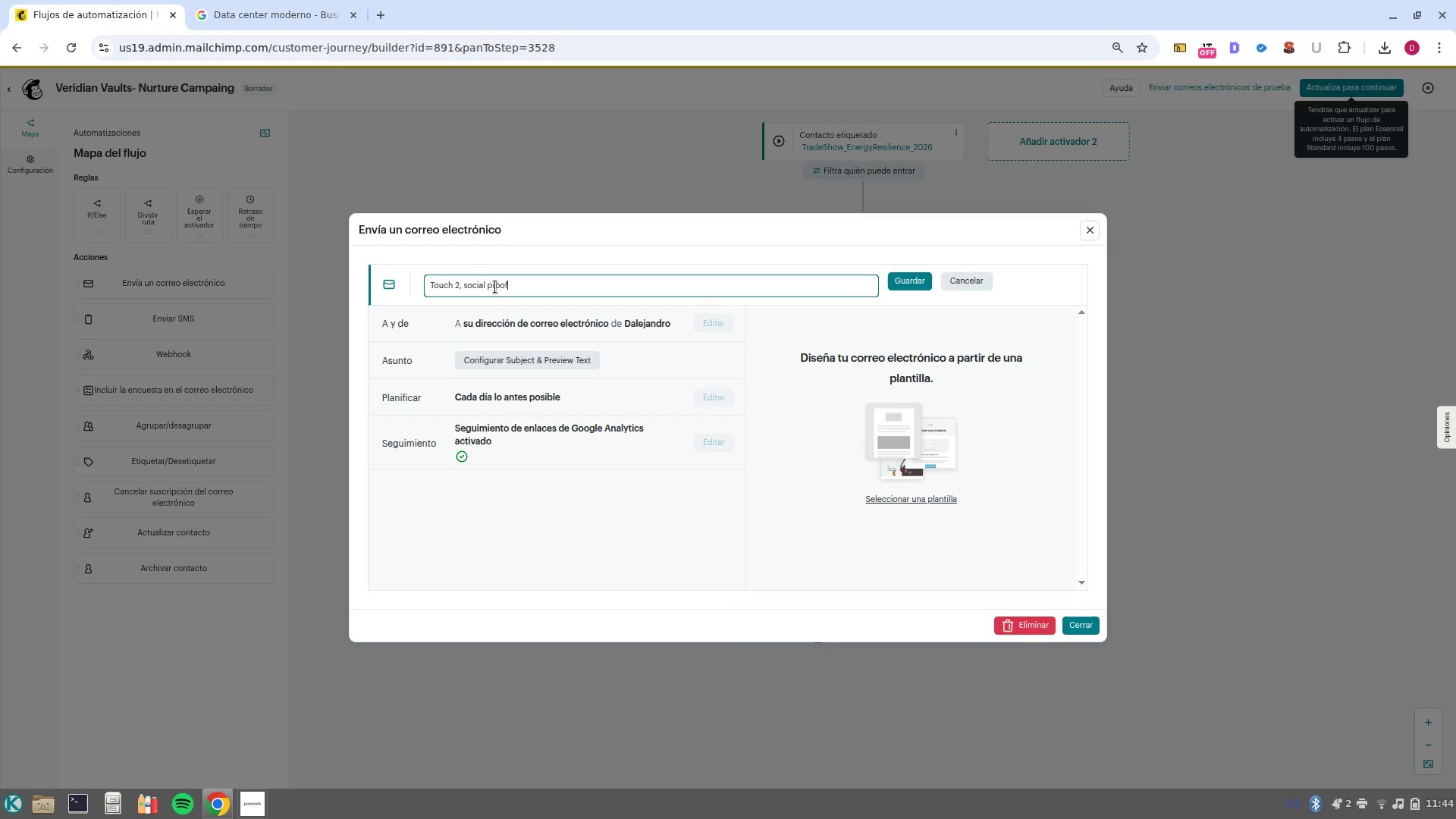 
left_click([916, 286])
 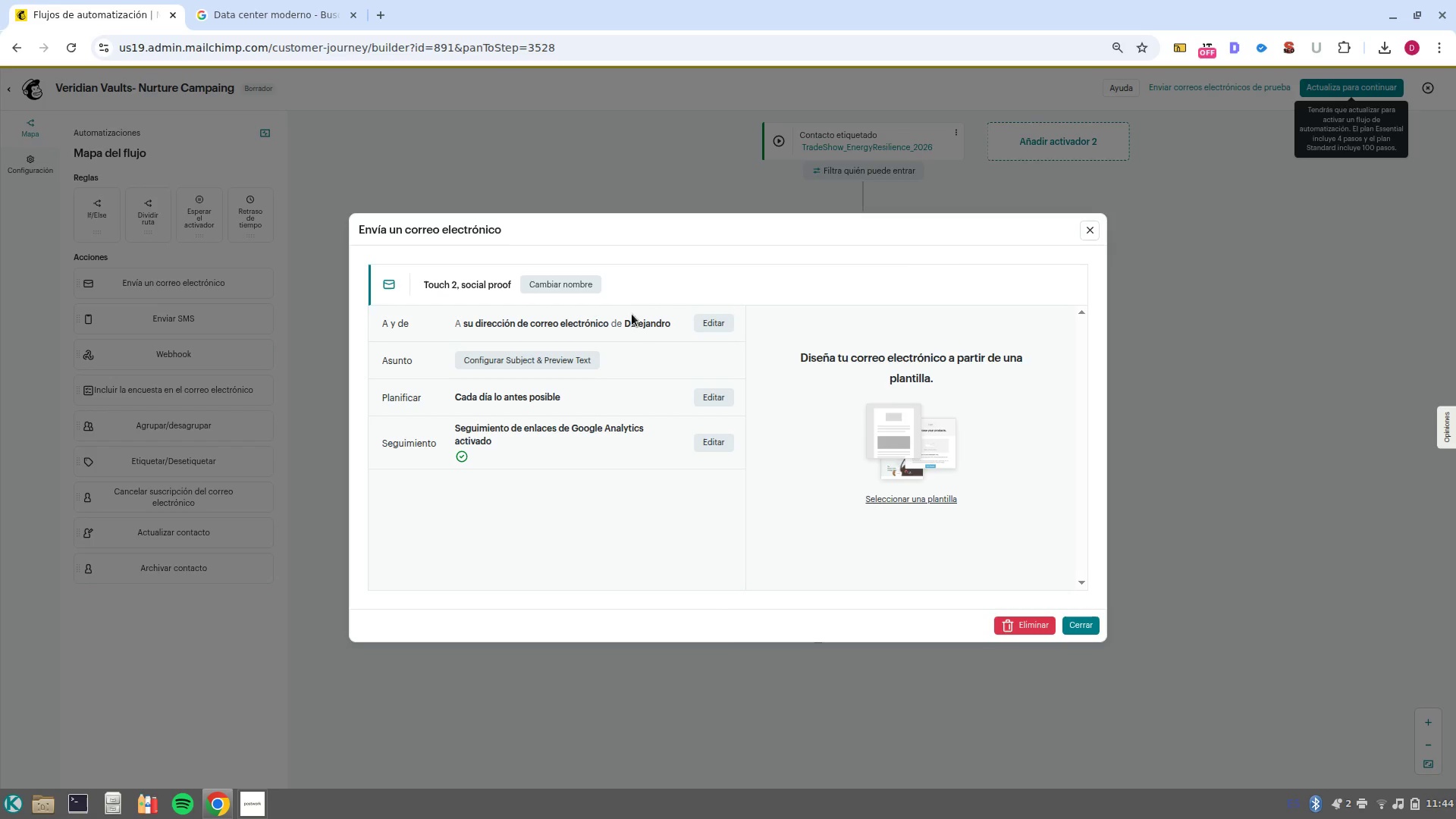 
left_click([704, 325])
 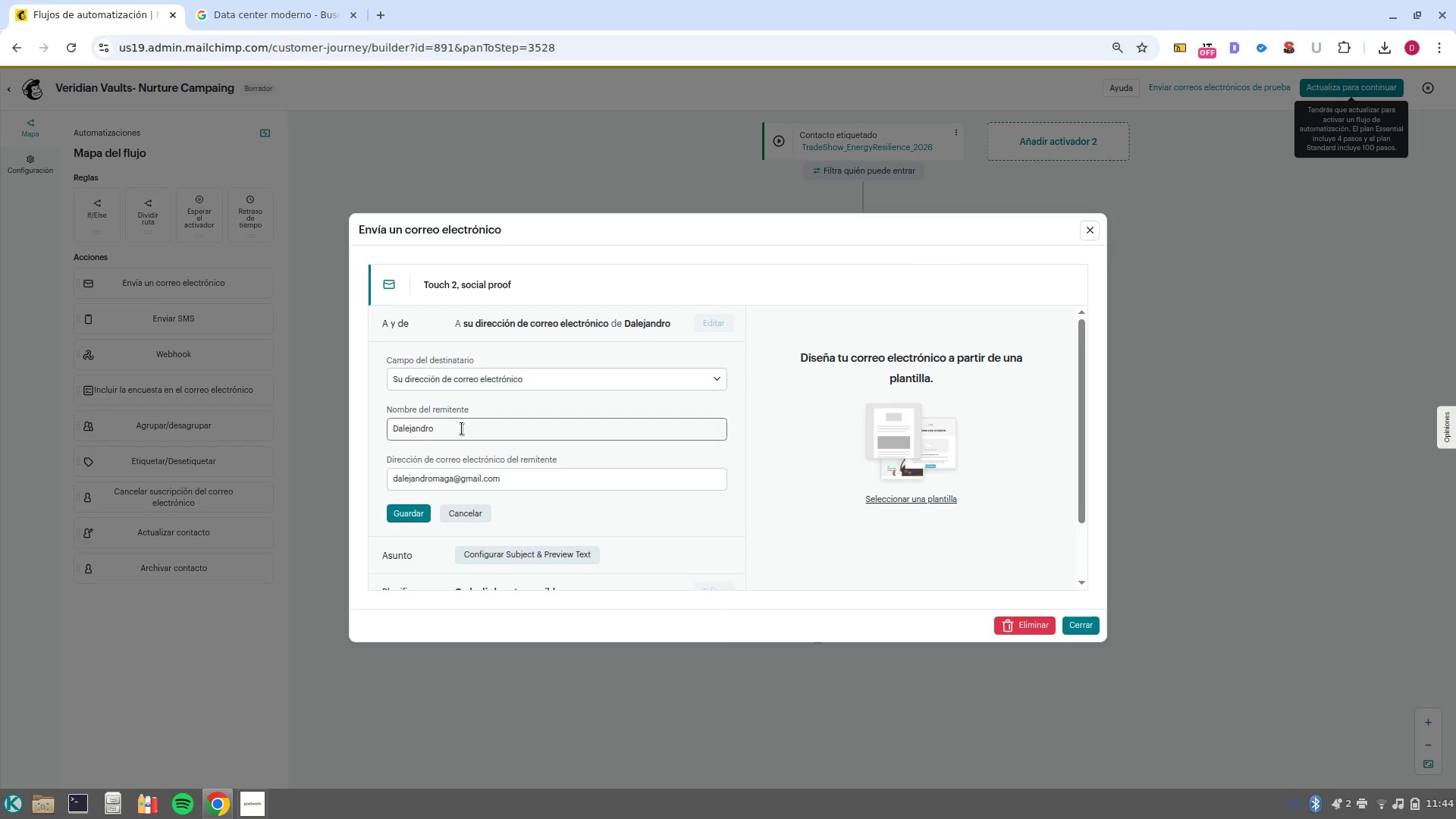 
double_click([462, 428])
 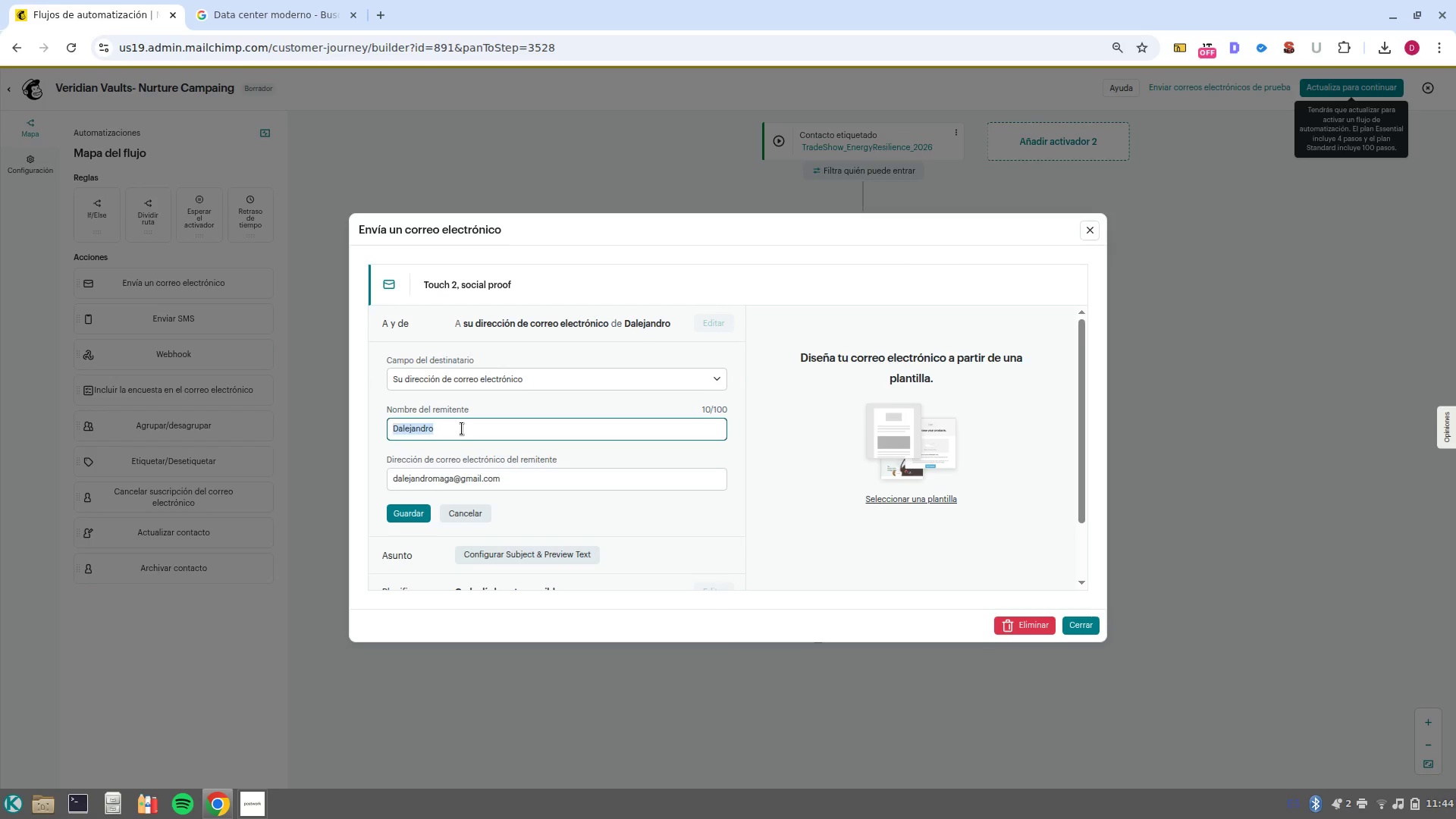 
triple_click([462, 428])
 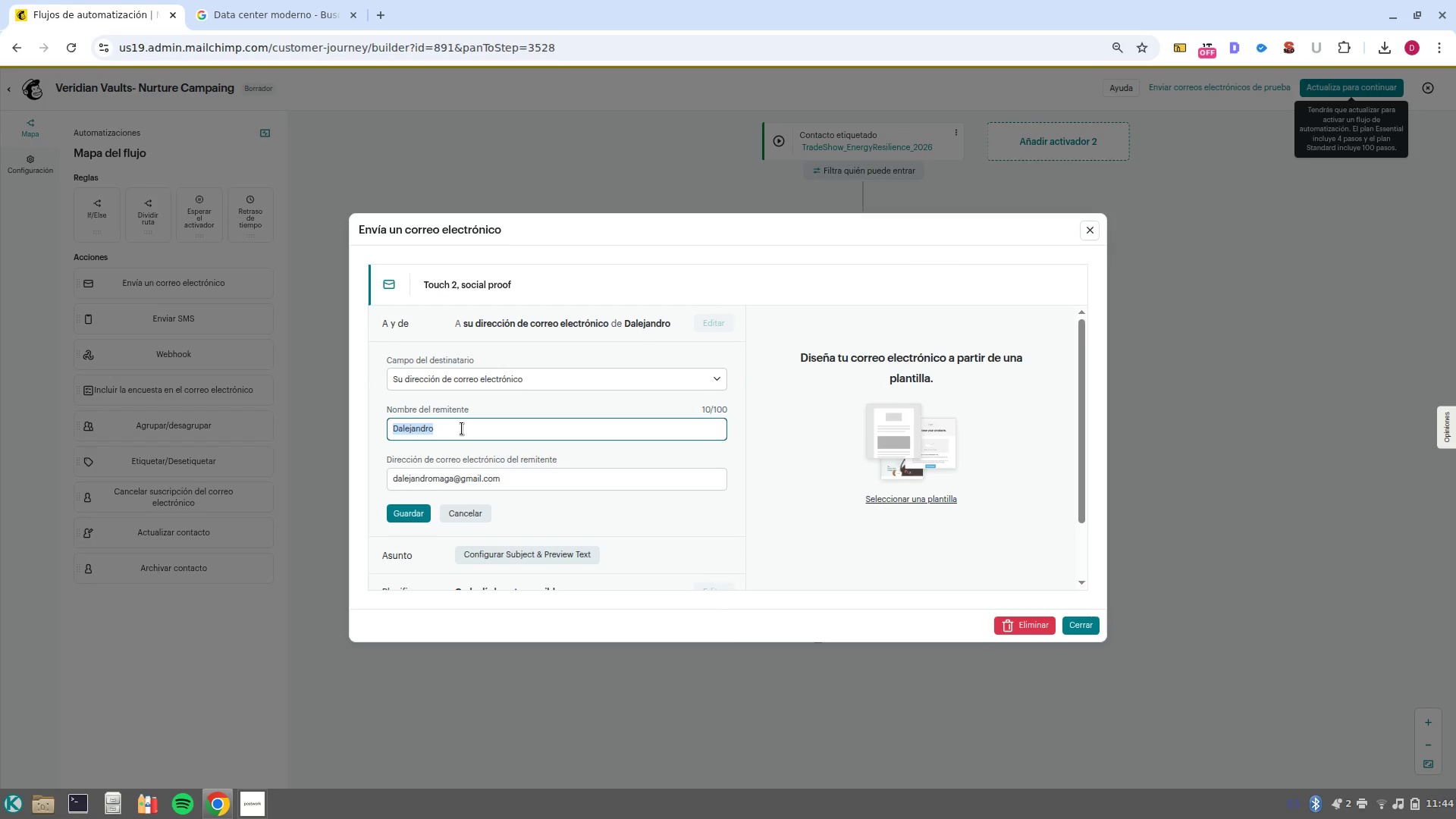 
type(Veriduan Vaults)
 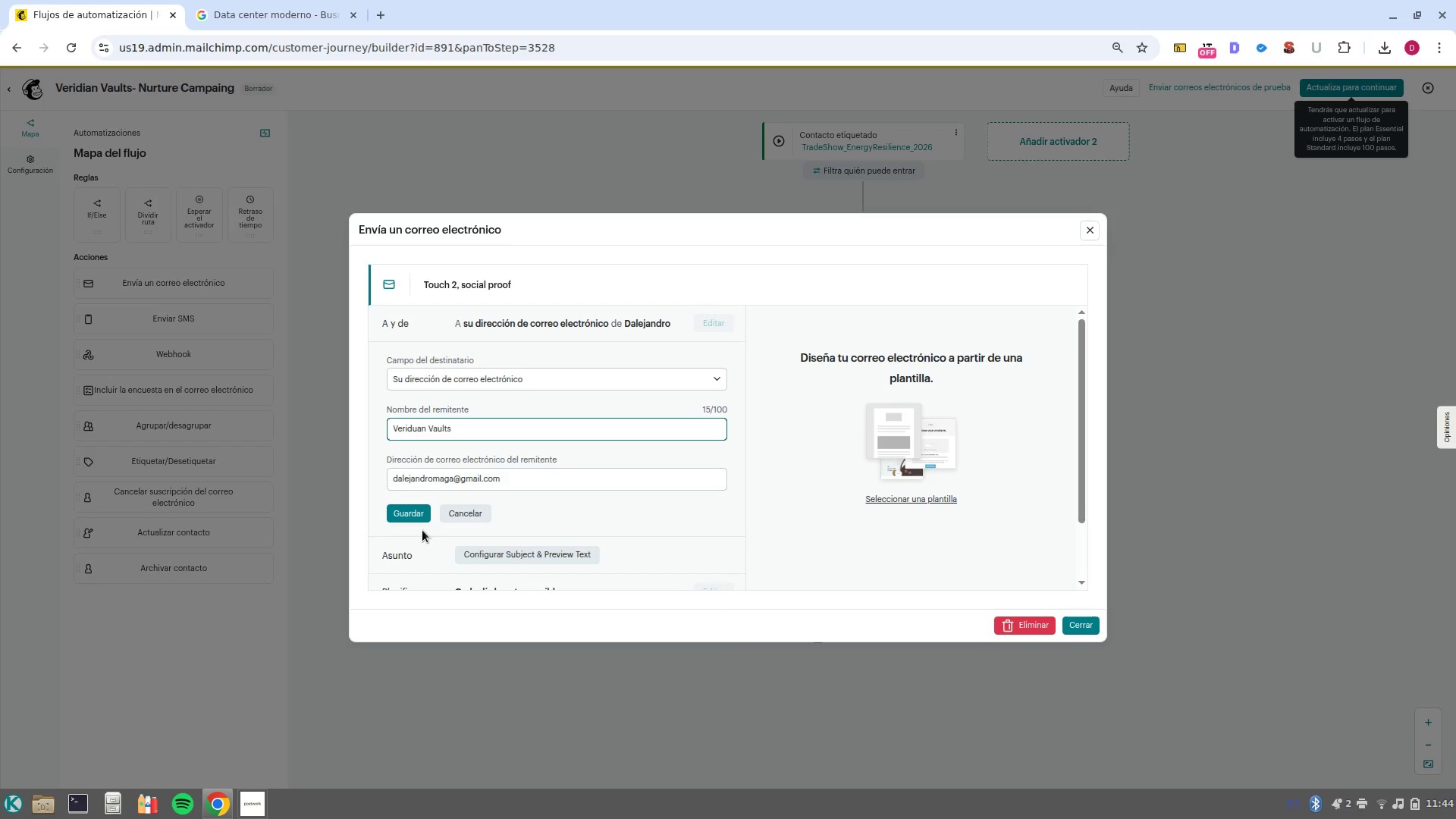 
left_click([415, 522])
 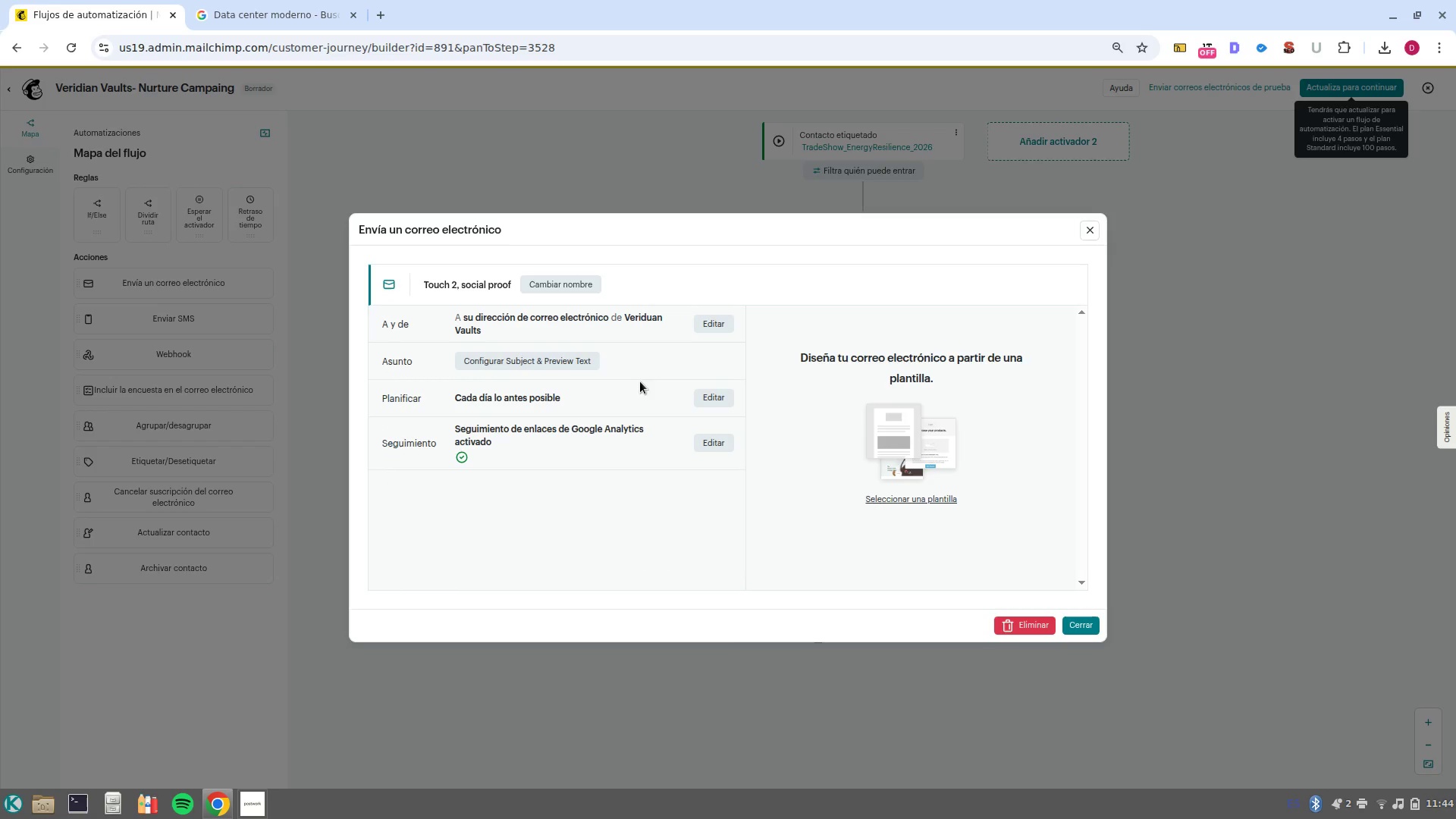 
left_click([553, 369])
 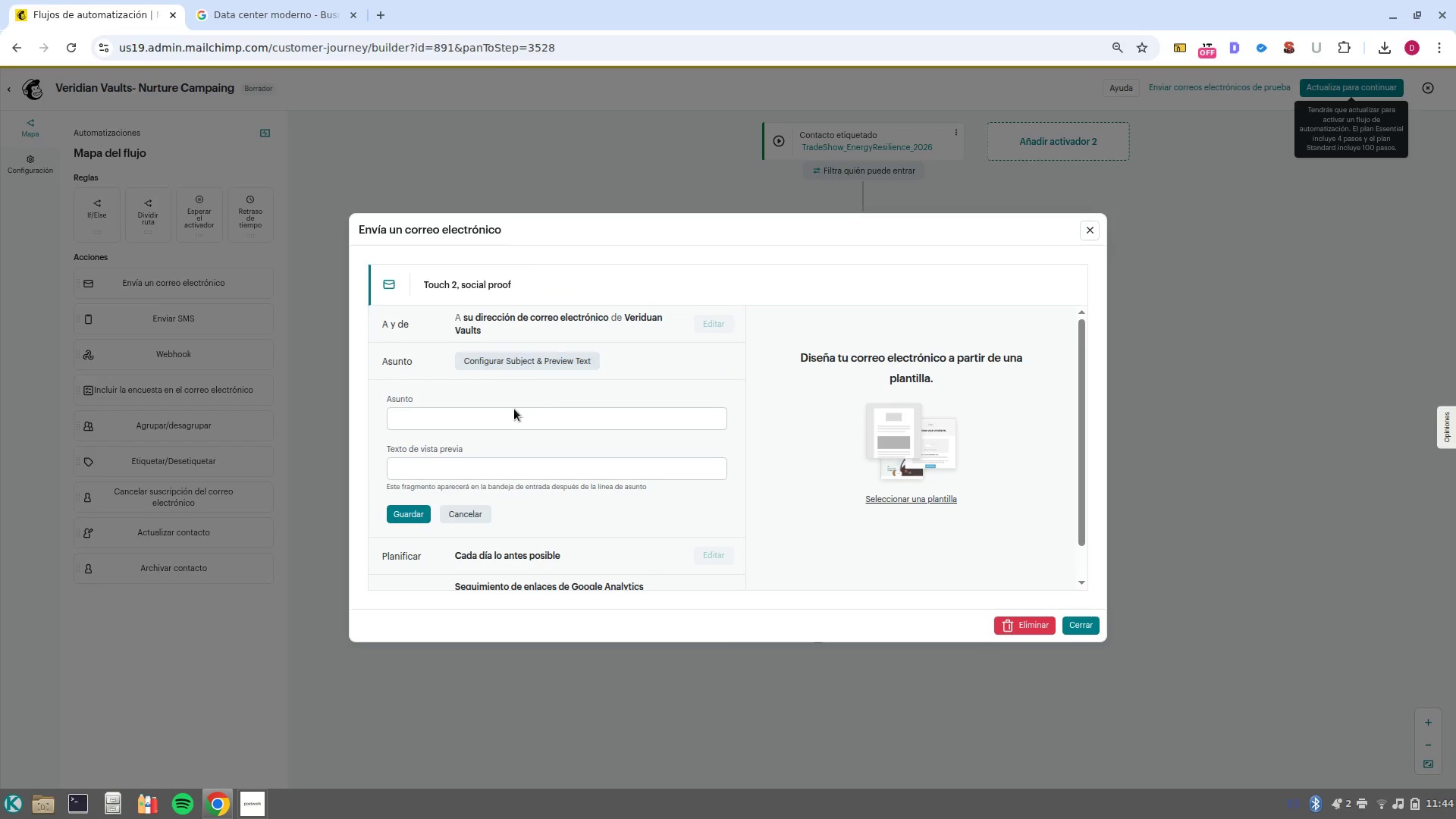 
left_click([514, 413])
 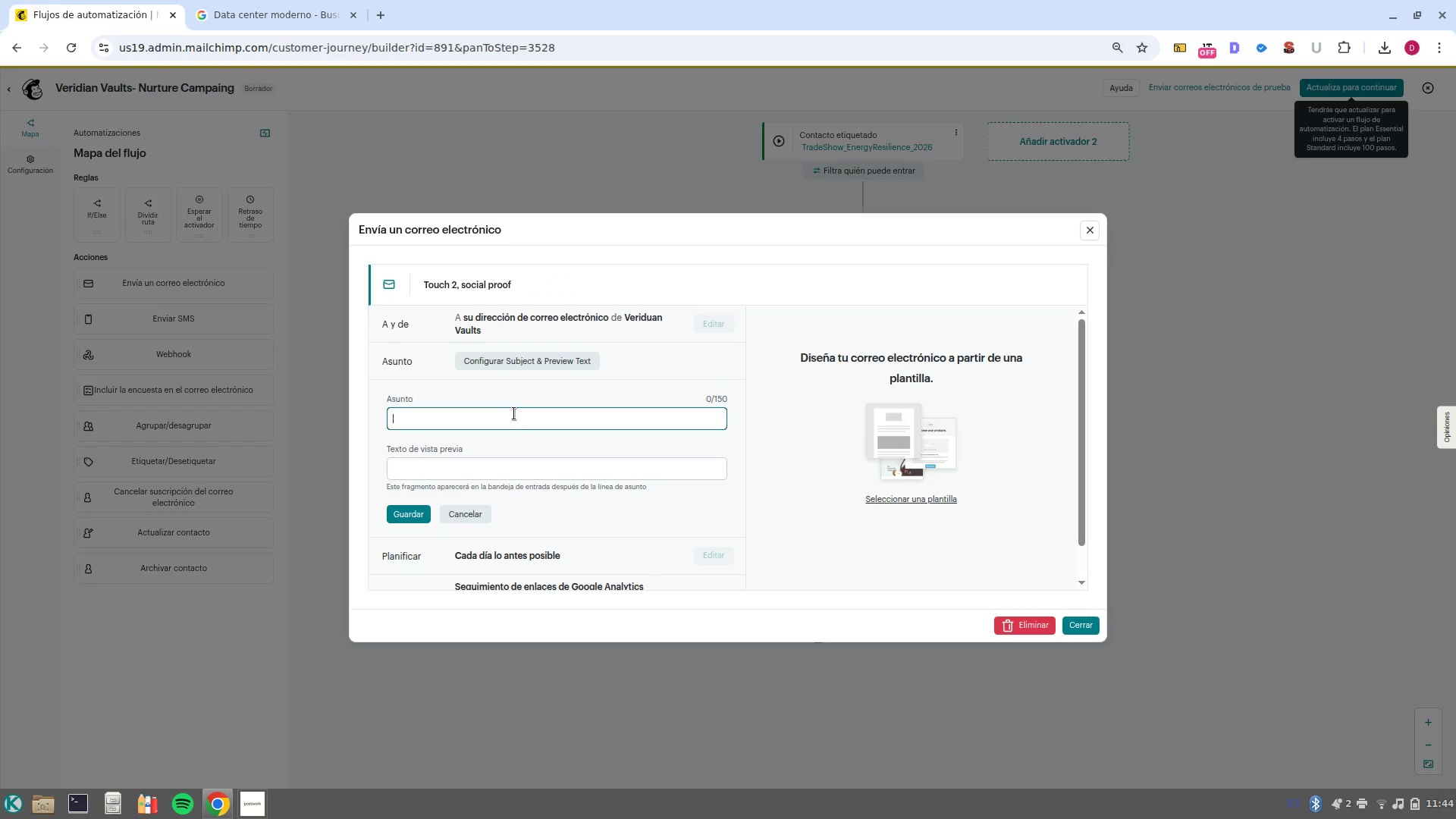 
type(How local }1FATYPE1} eliminated downtine)
key(Backspace)
key(Backspace)
type(me)
 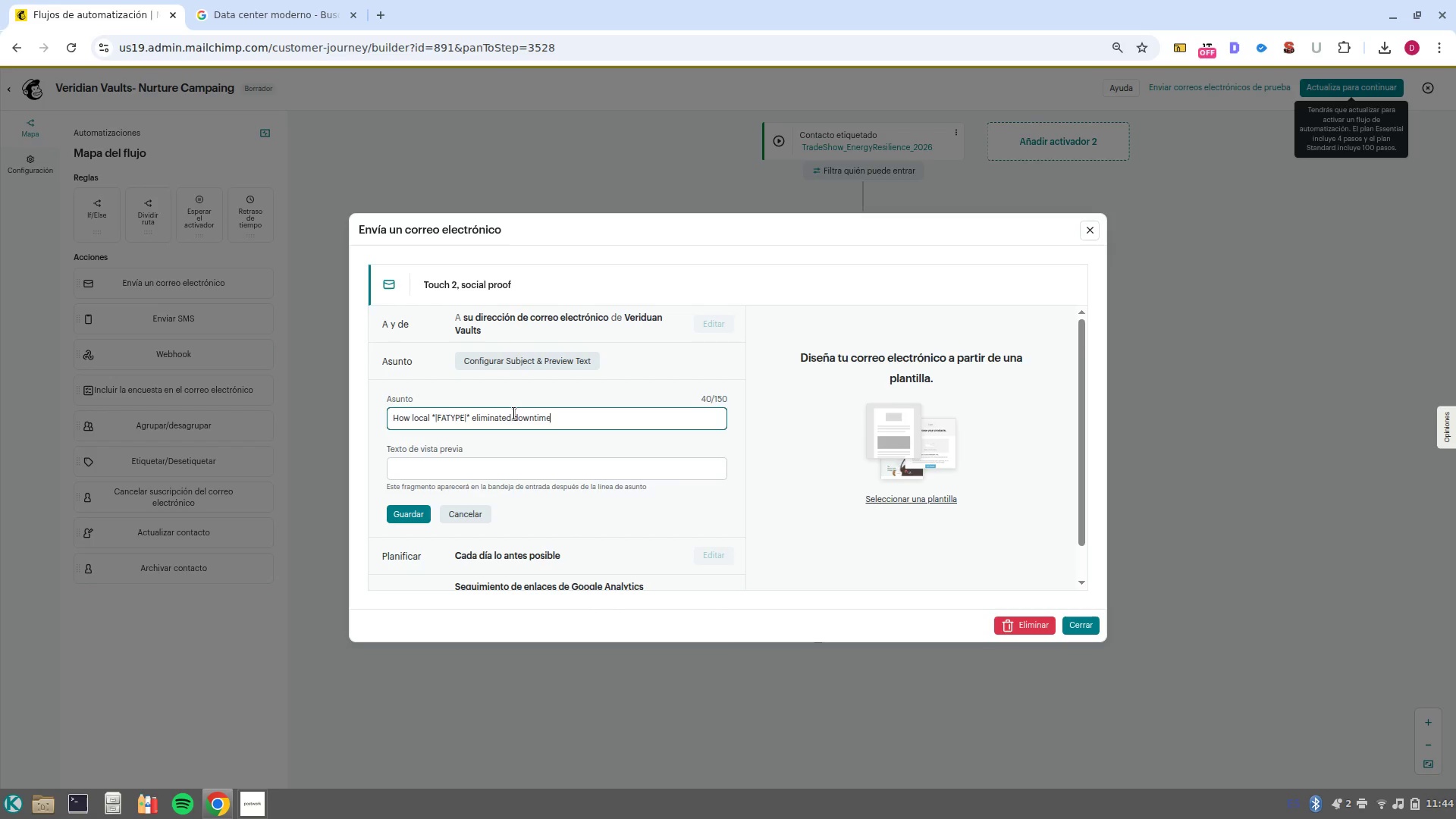 
hold_key(key=AltRight, duration=0.55)
 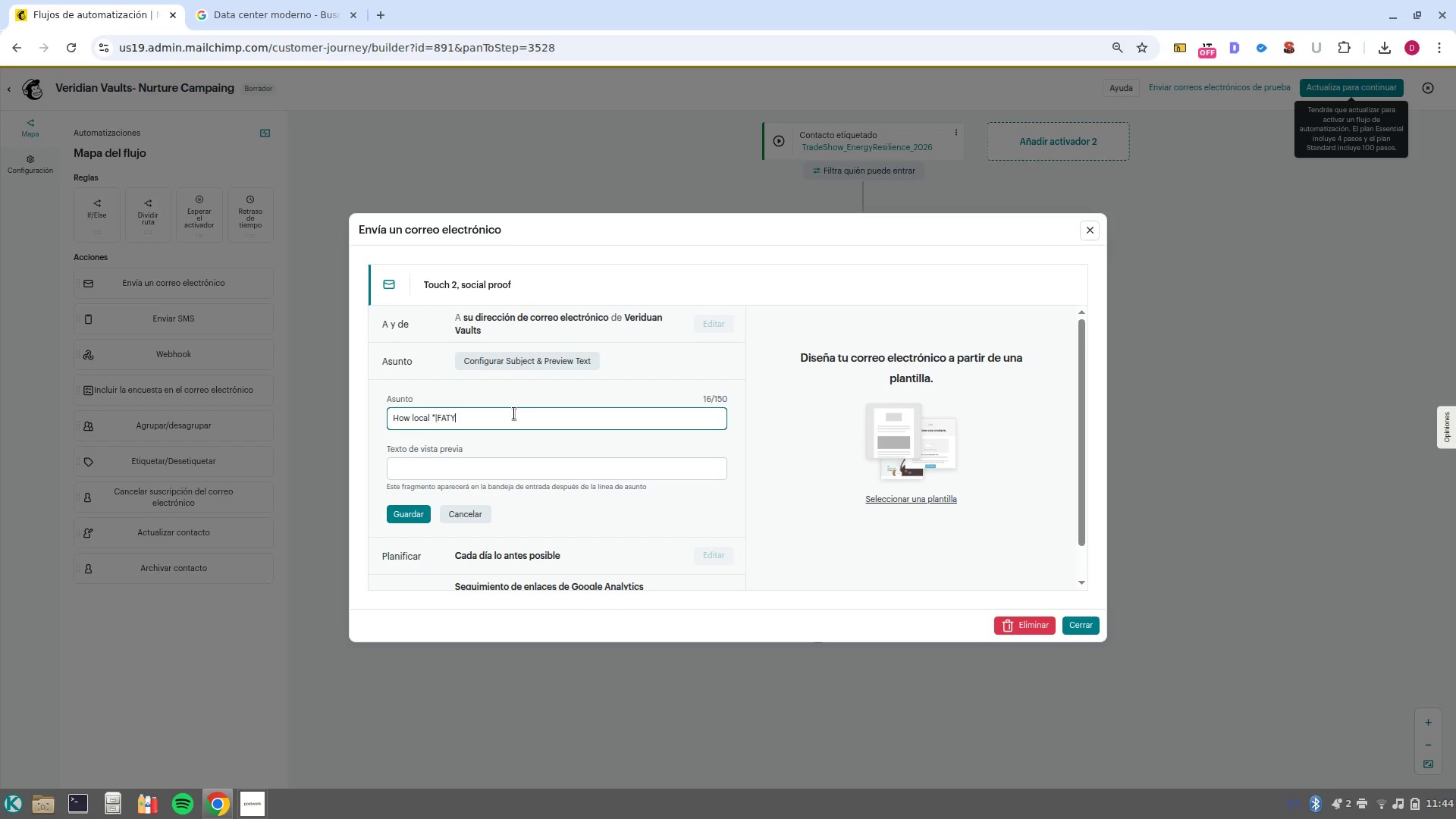 
hold_key(key=AltRight, duration=0.47)
 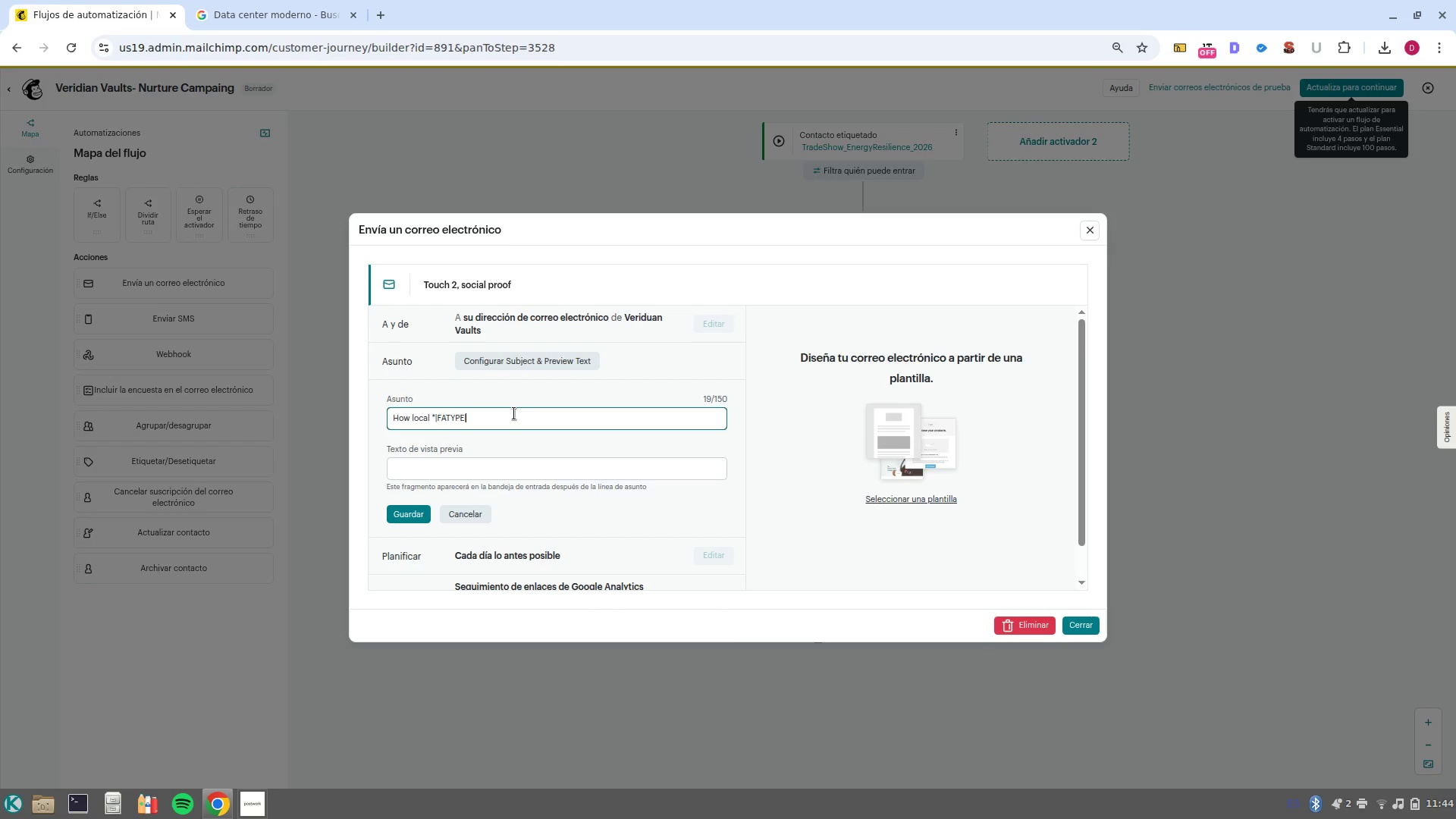 
left_click([595, 472])
 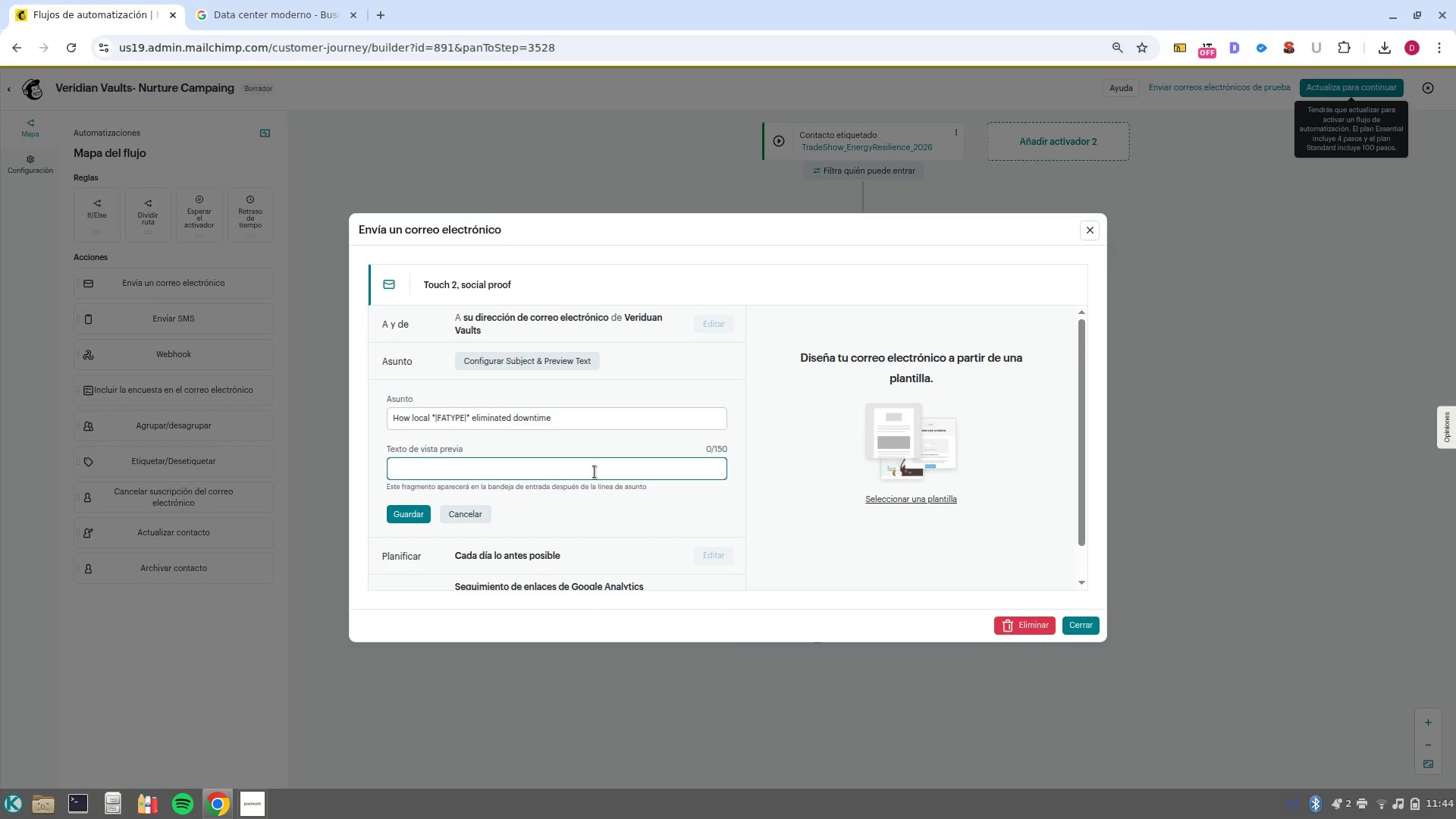 
type(A quick case study on energy resilience)
 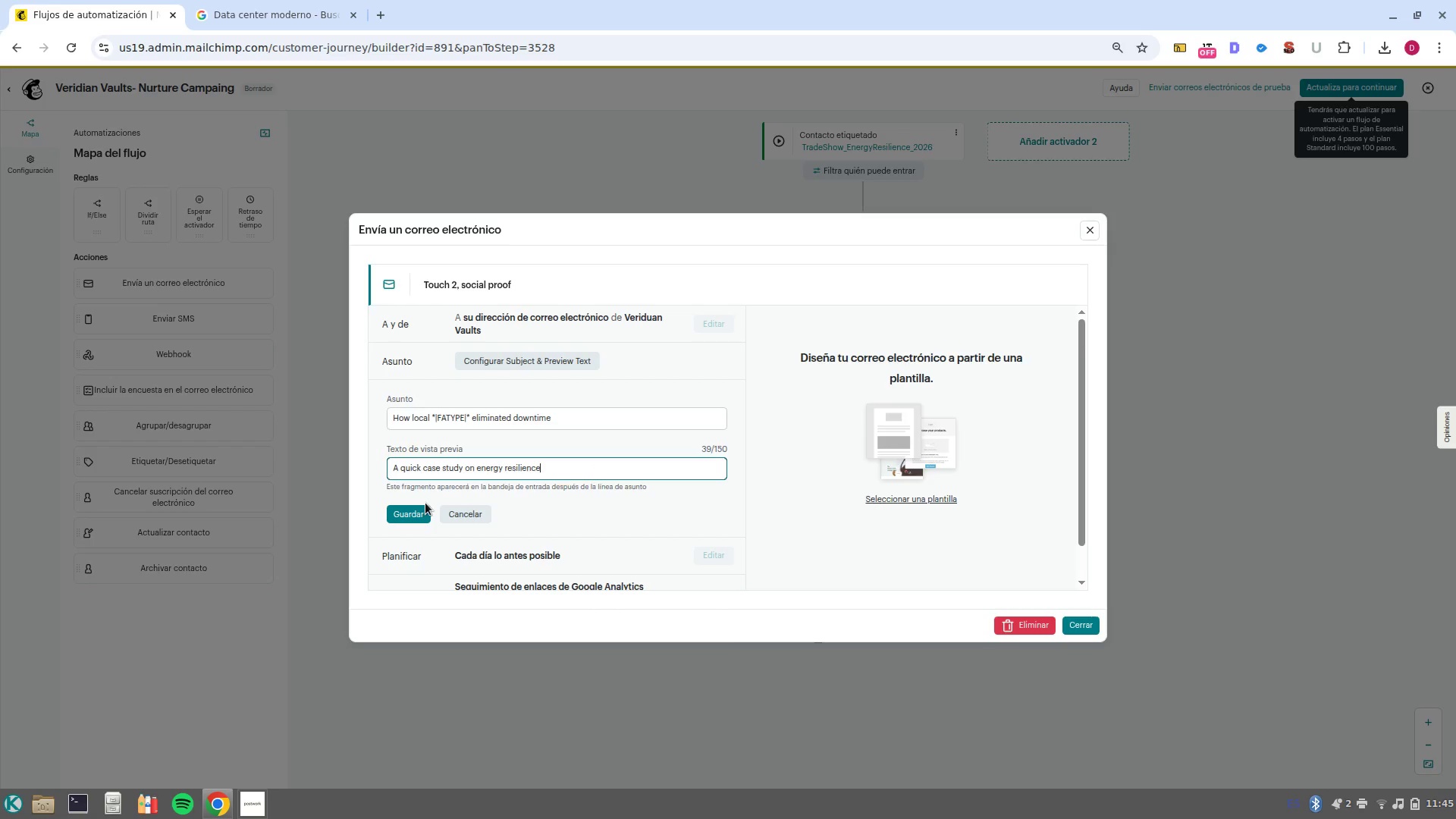 
left_click([408, 514])
 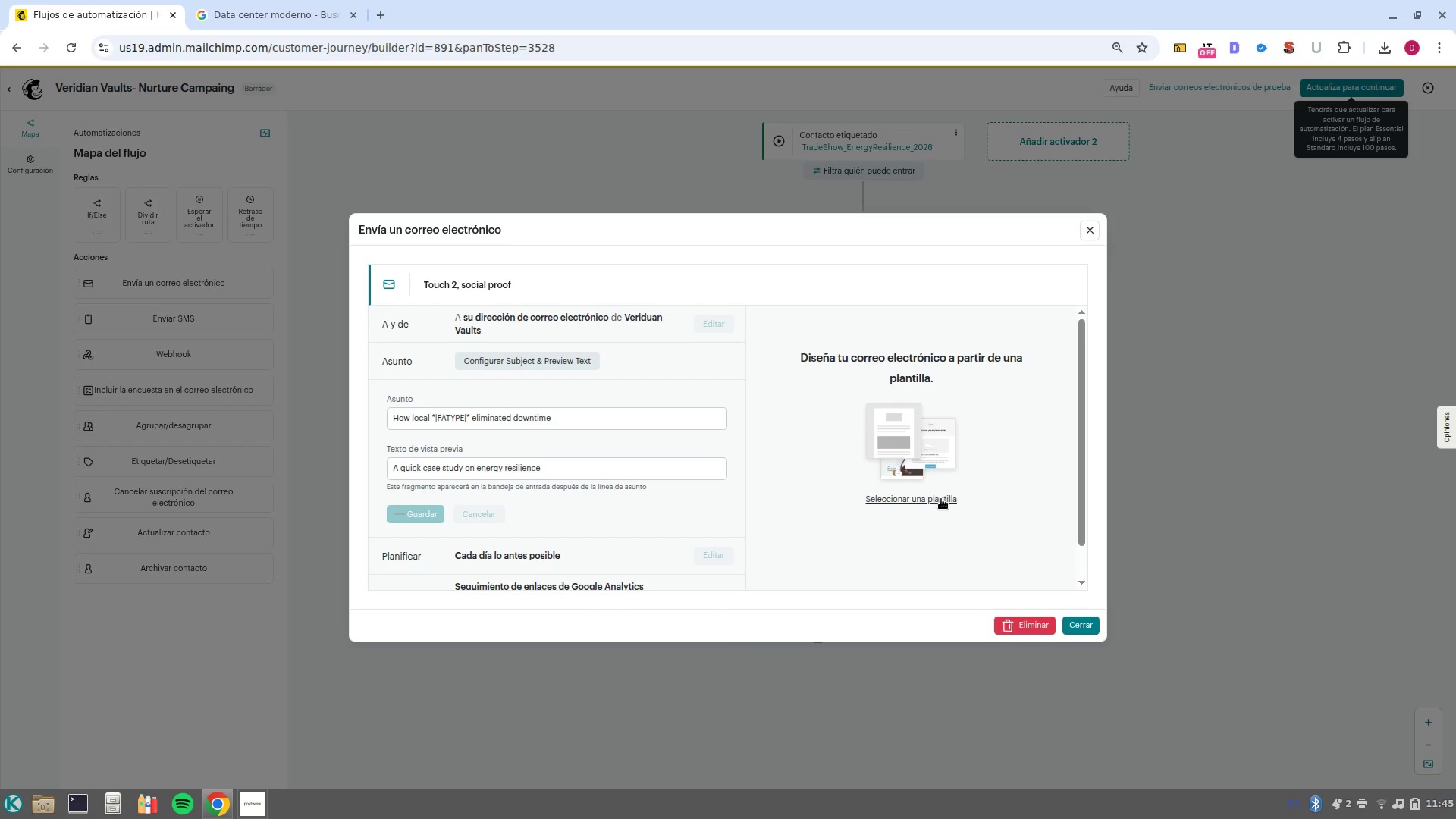 
left_click([938, 500])
 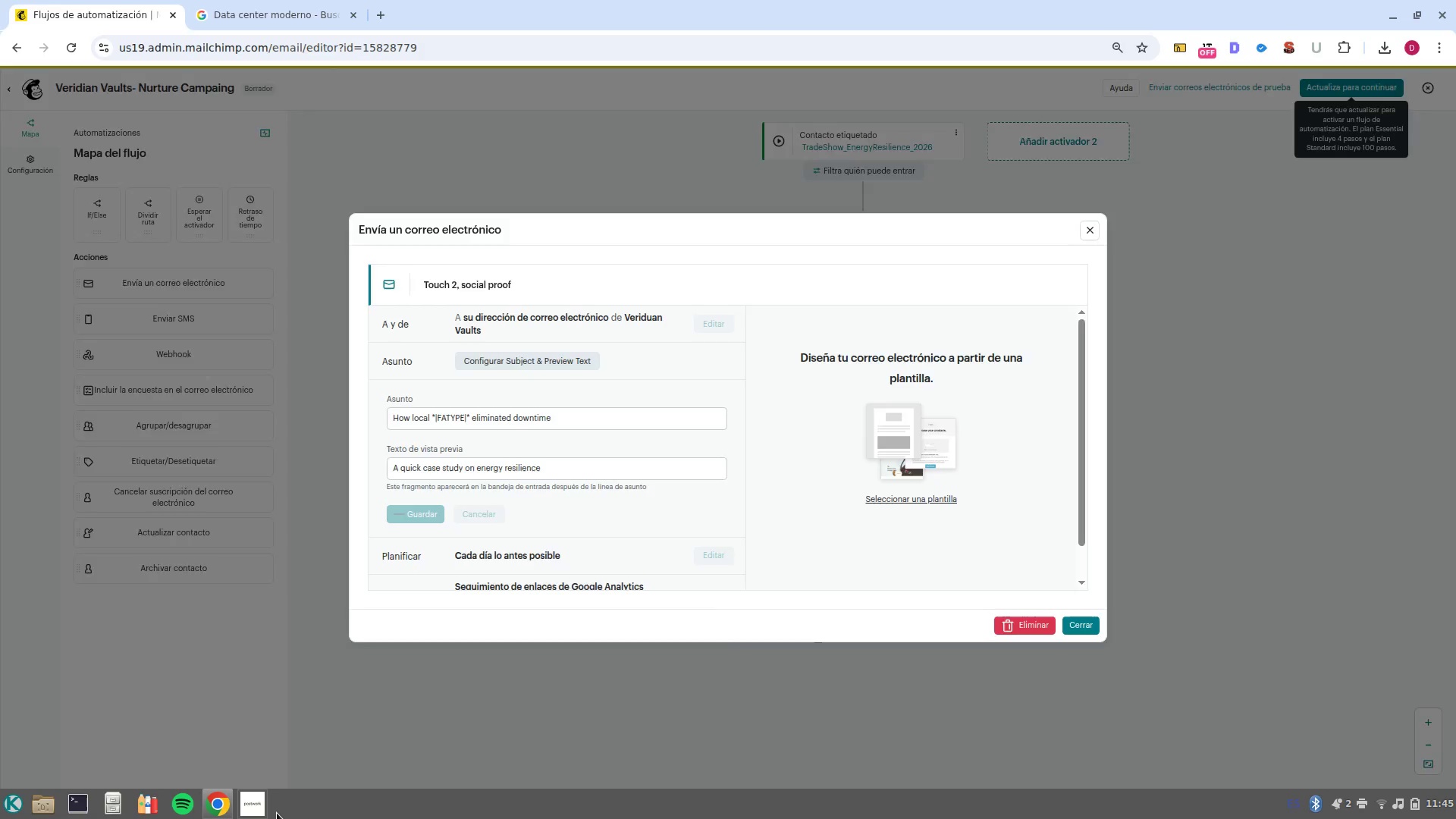 
left_click([263, 810])